 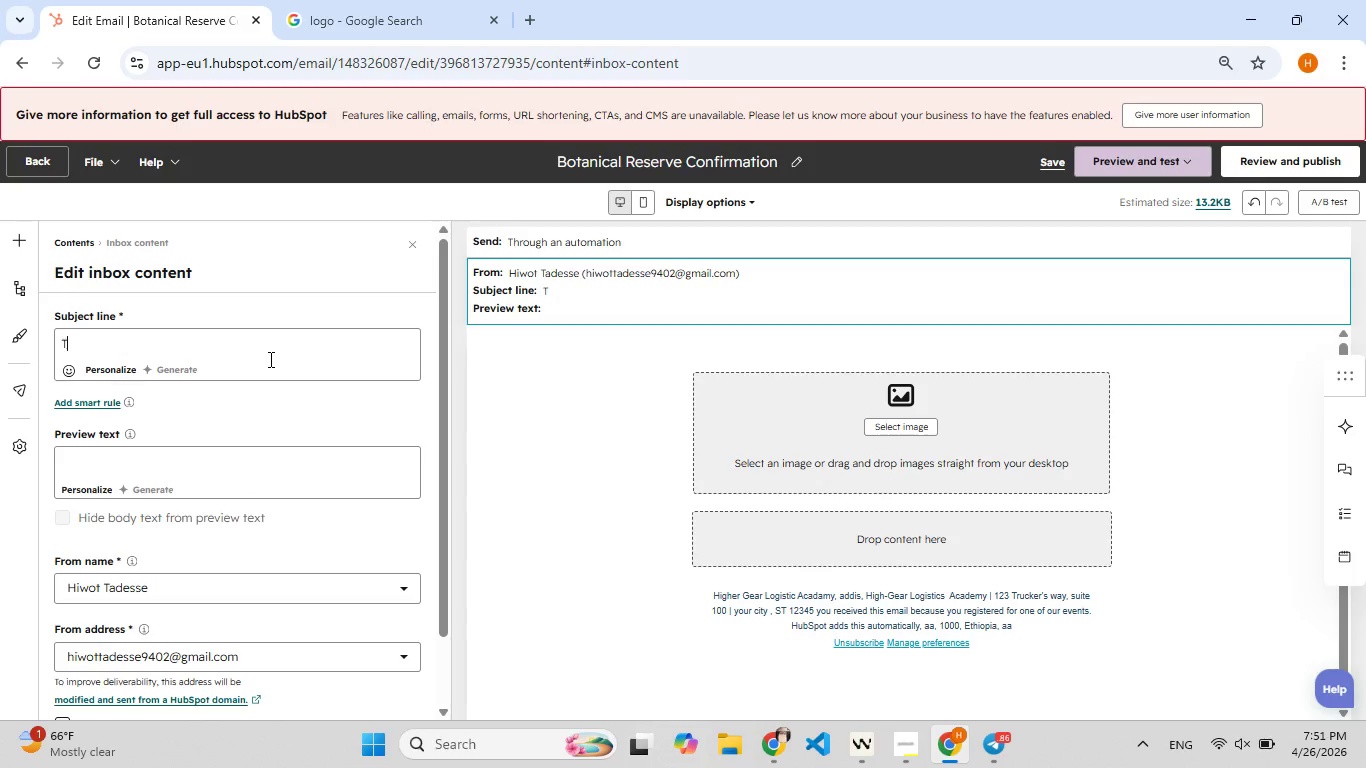 
hold_key(key=ShiftLeft, duration=0.33)
 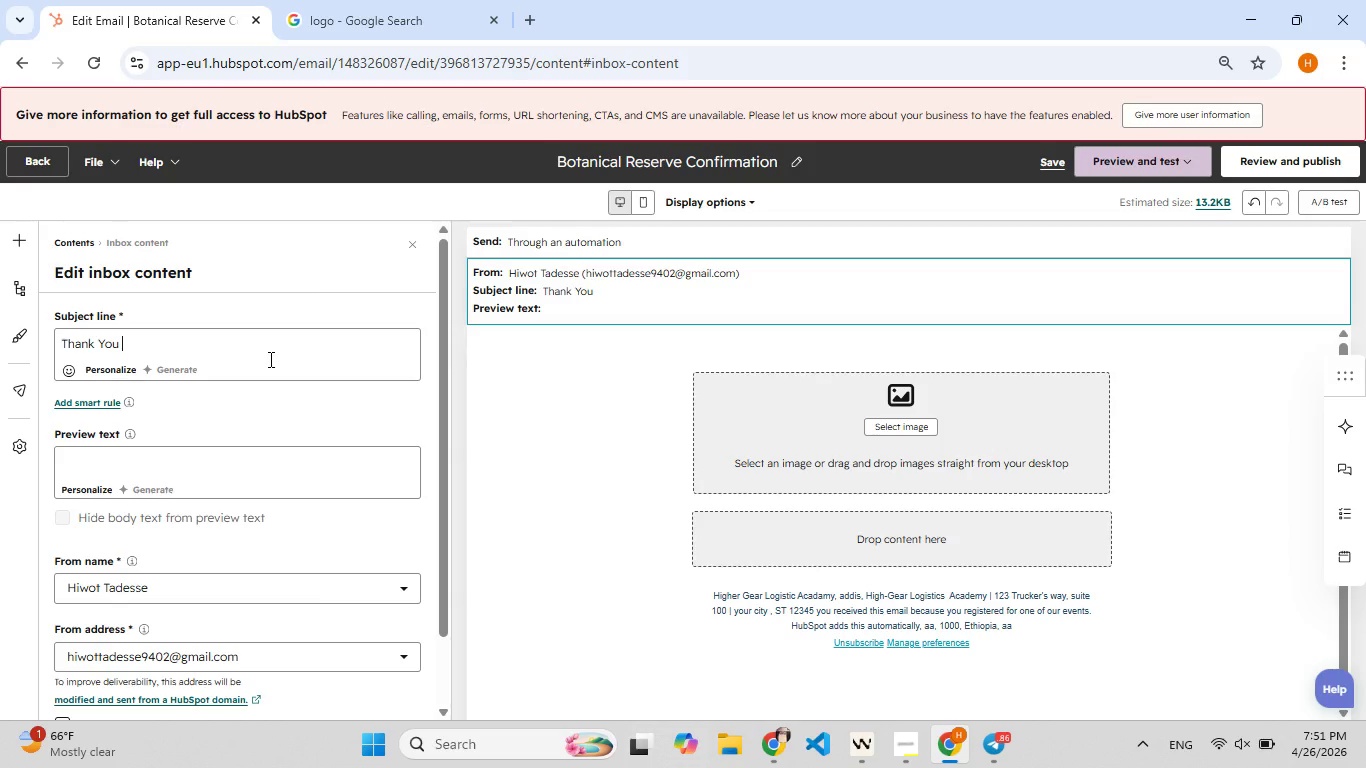 
type(foe[F9])
key(Backspace)
type(r )
 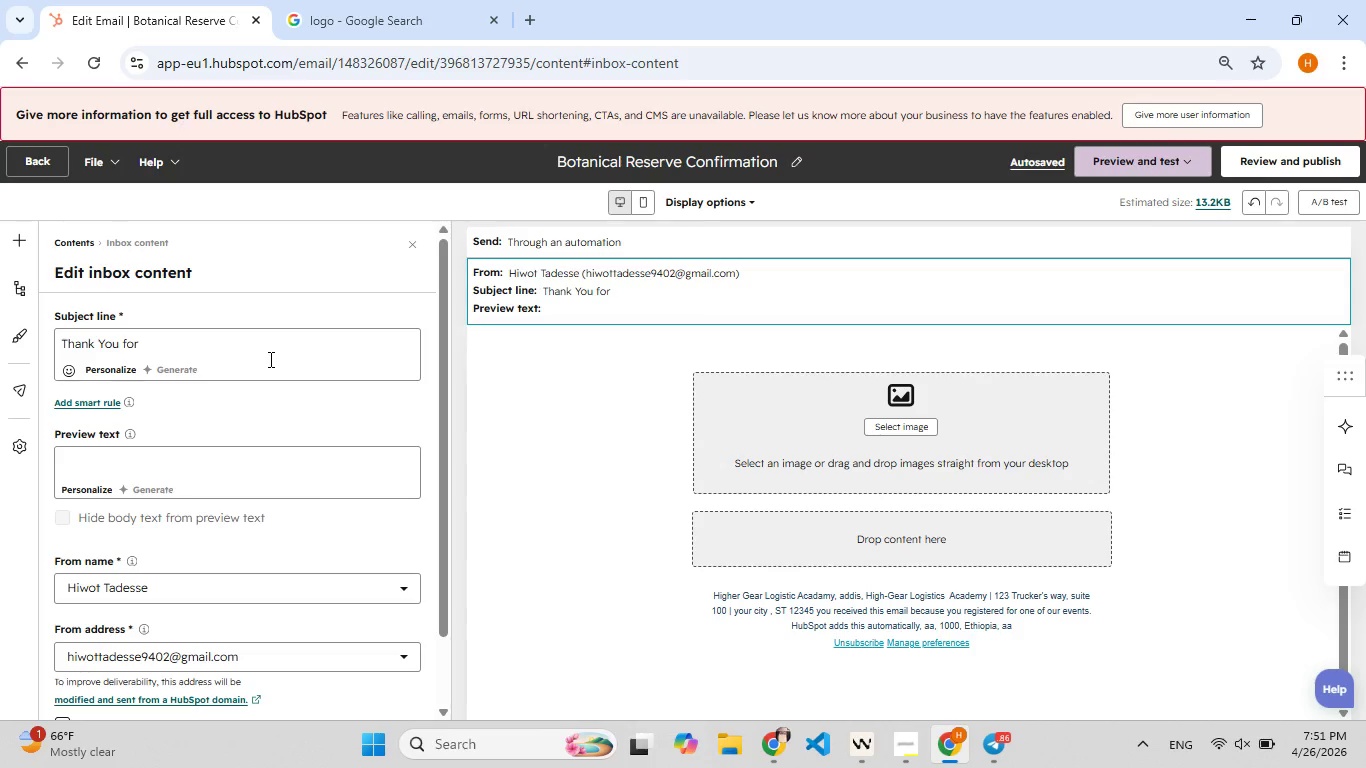 
wait(6.47)
 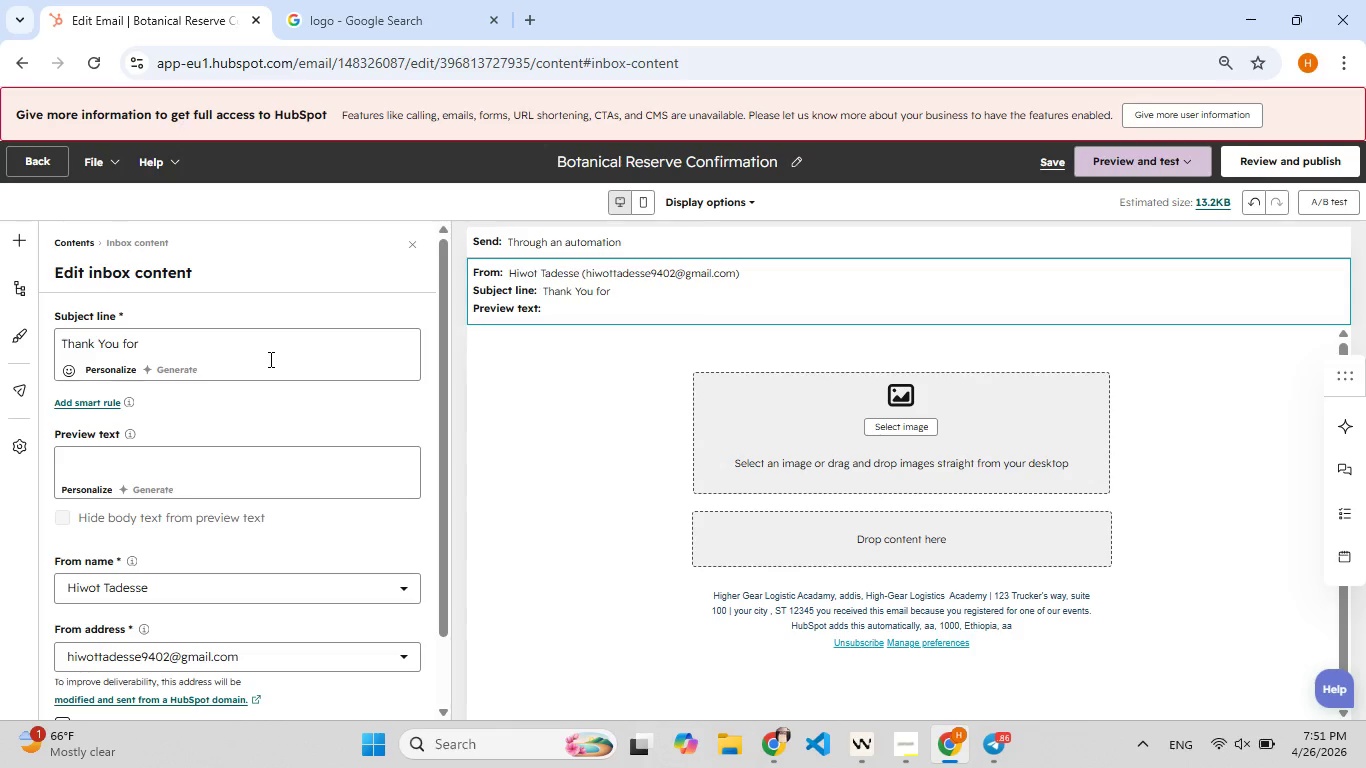 
type(Joinin[F8]g T[F7]he Botanical Reserve)
 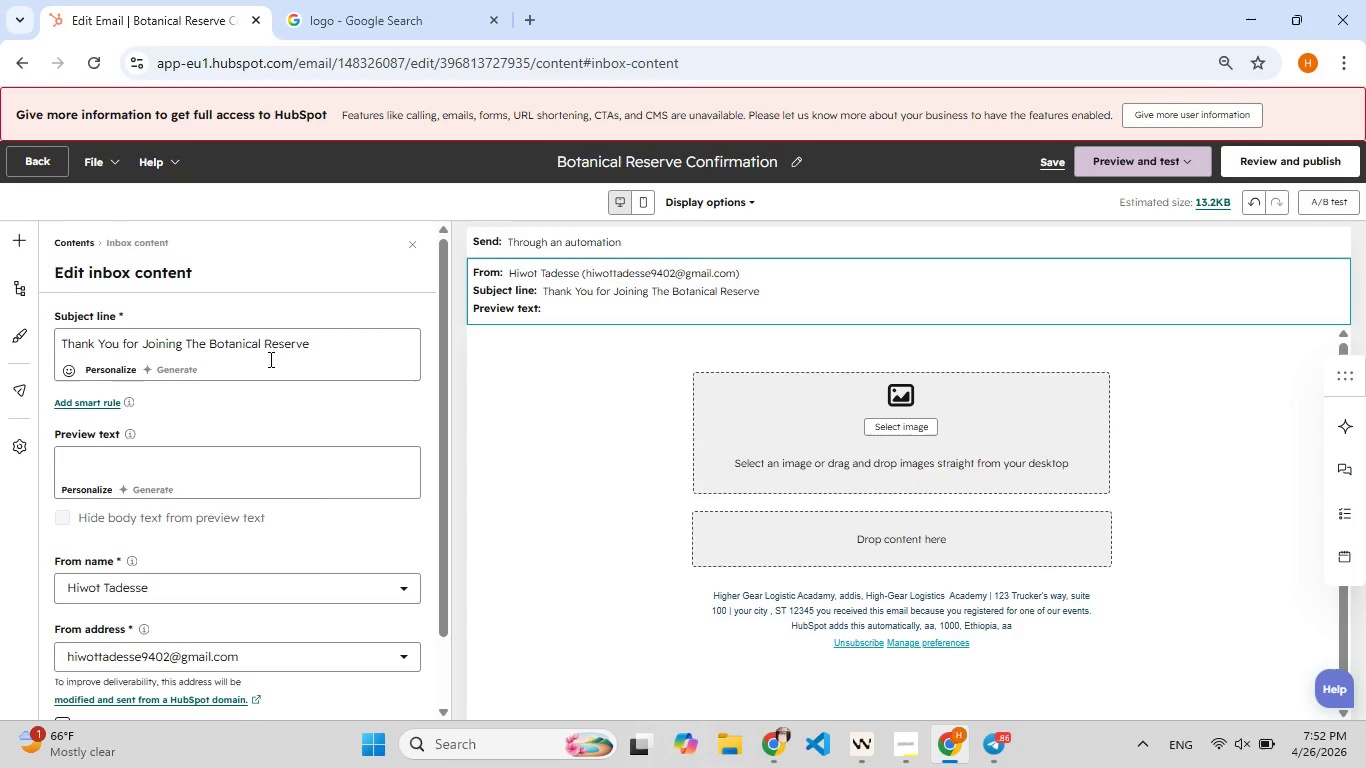 
type( Waitlist)
 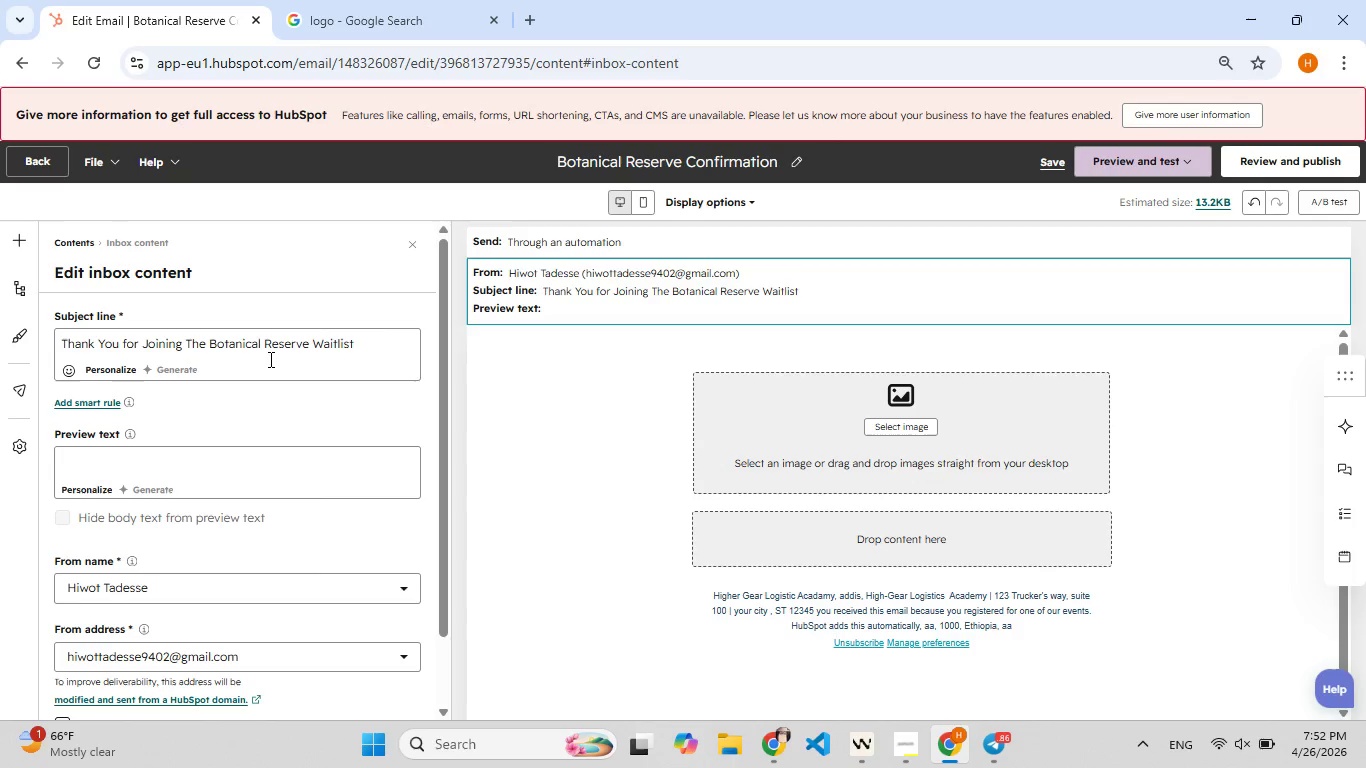 
wait(10.69)
 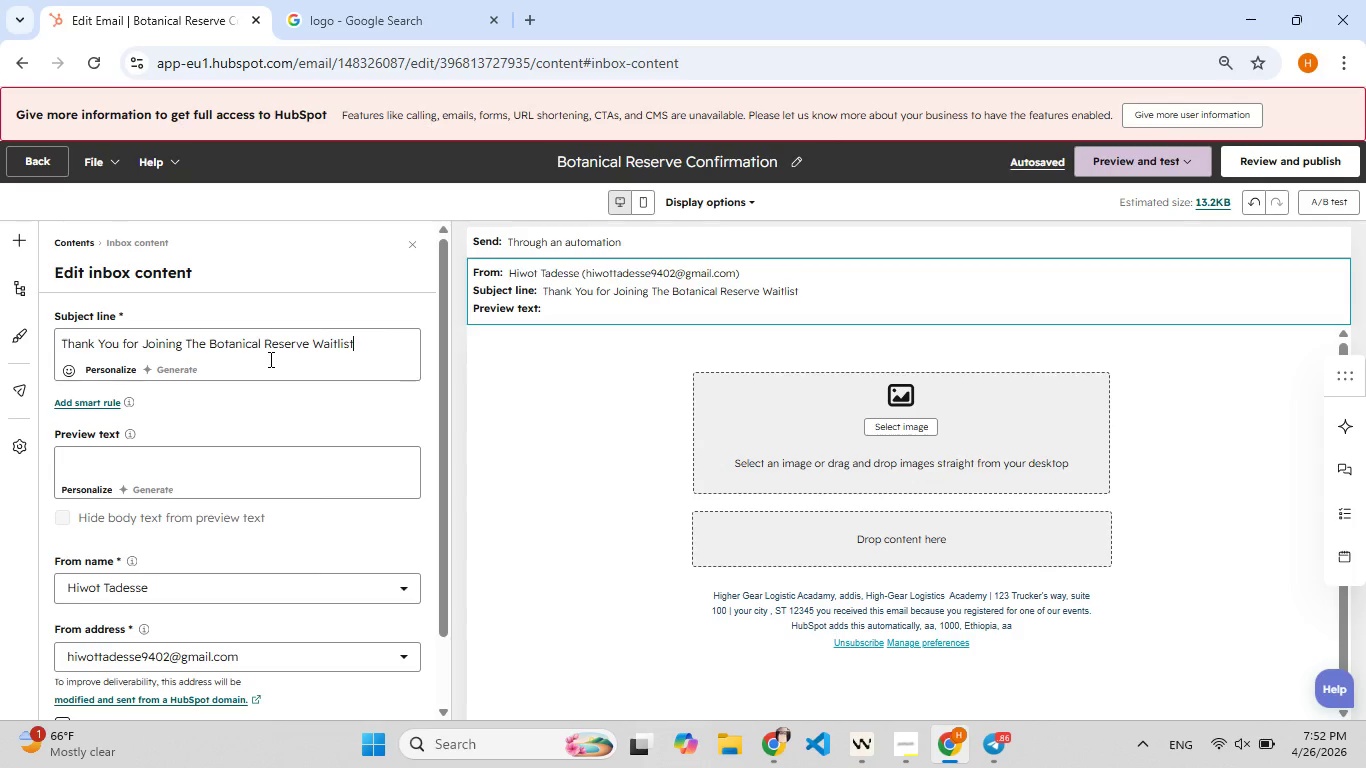 
left_click([201, 486])
 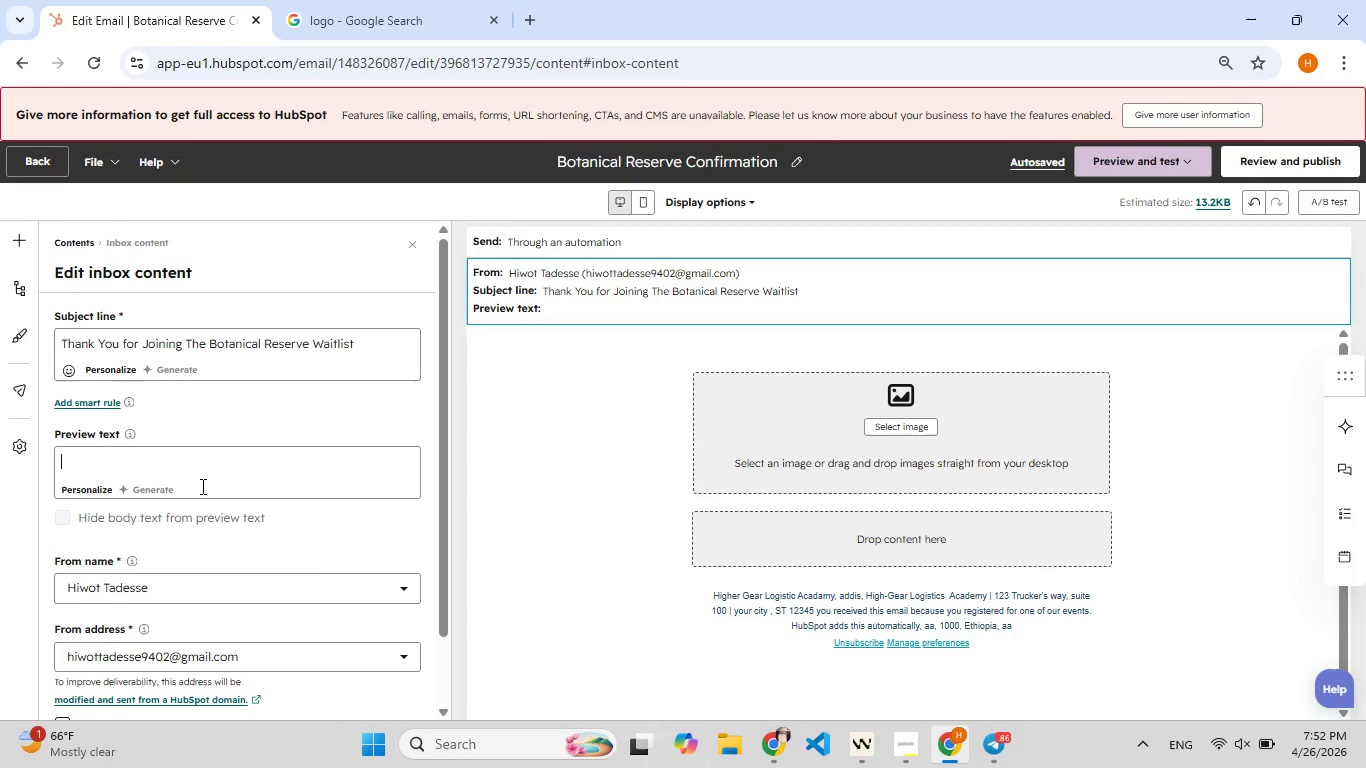 
wait(23.44)
 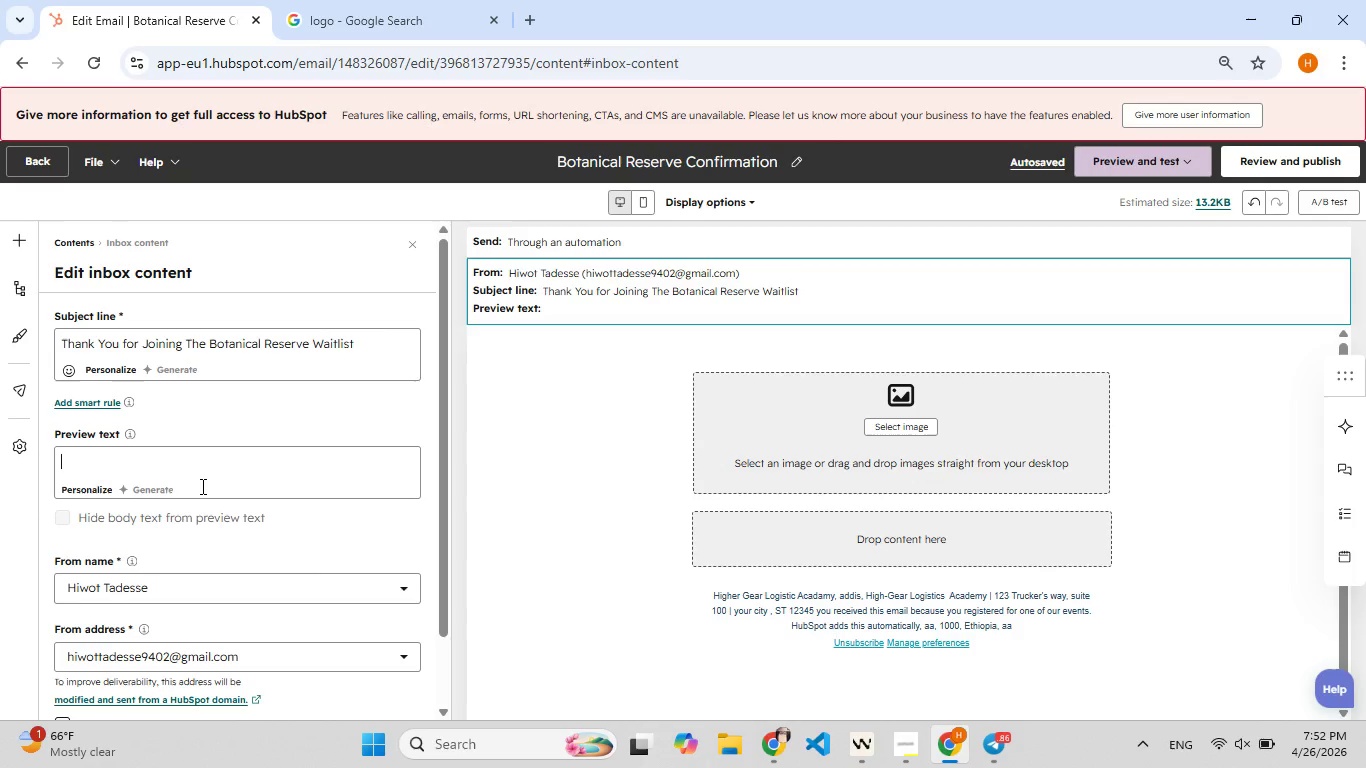 
left_click([392, 580])
 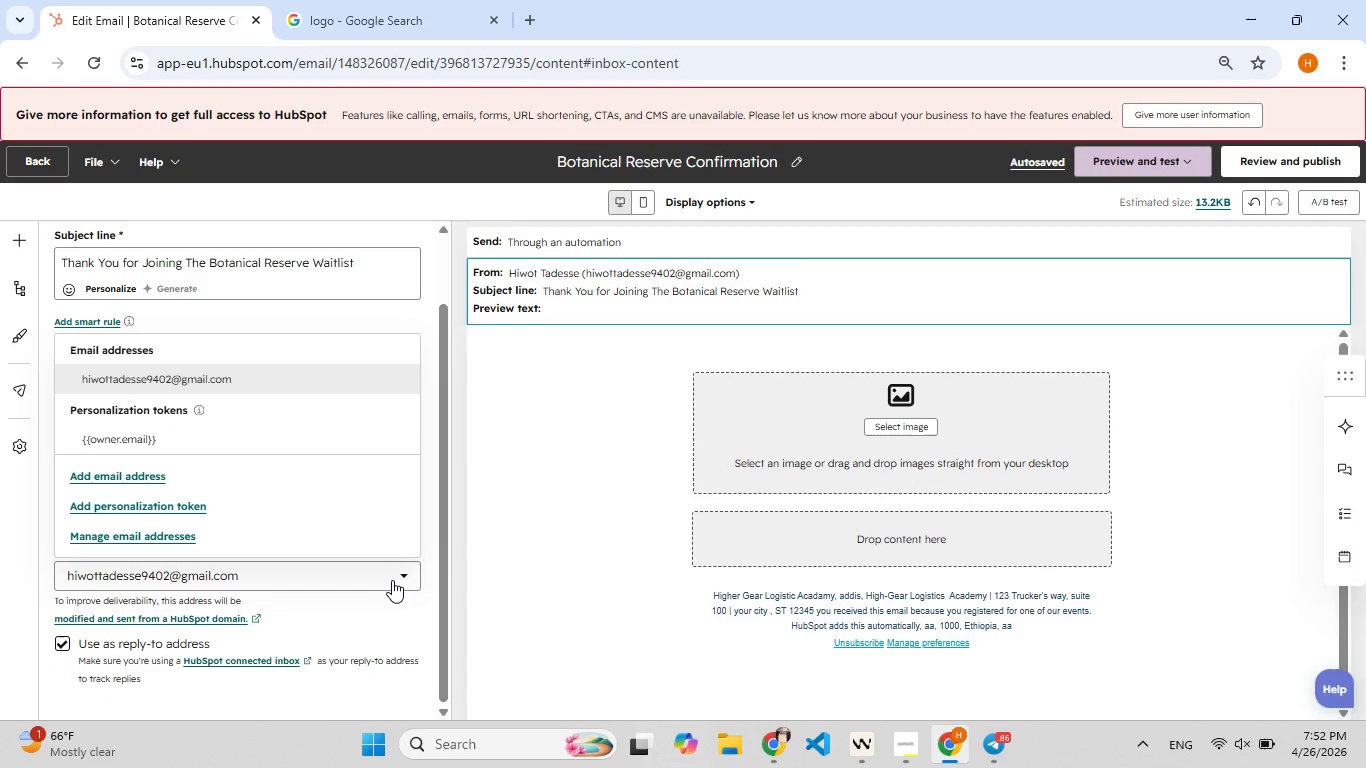 
wait(6.12)
 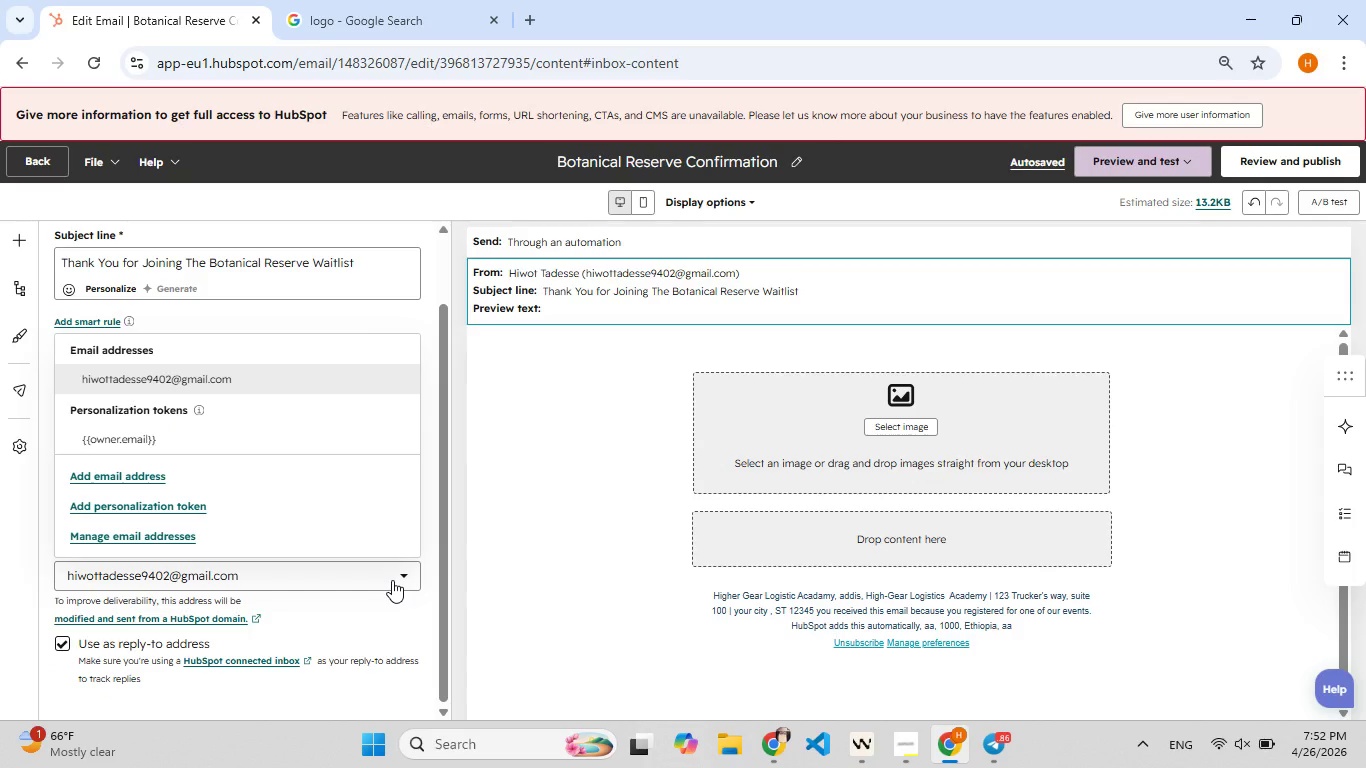 
left_click([149, 446])
 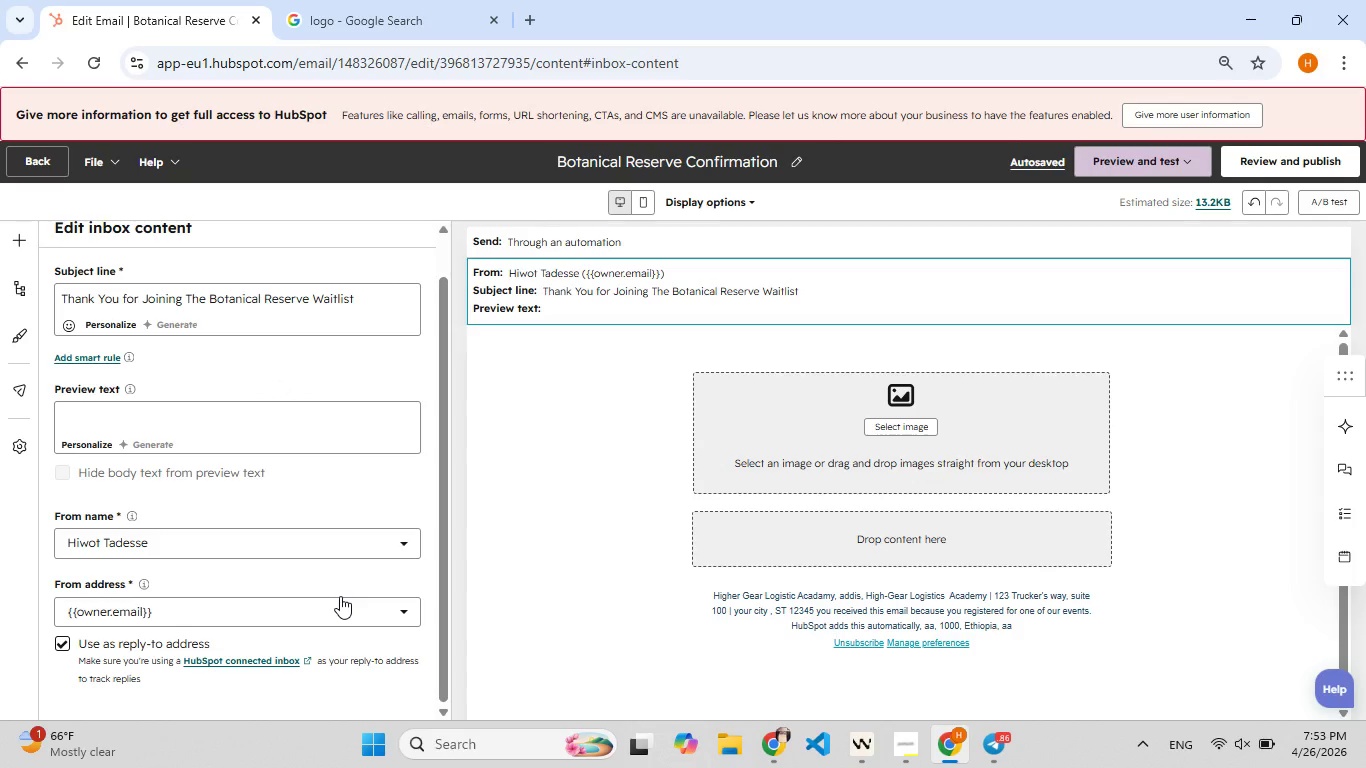 
wait(28.61)
 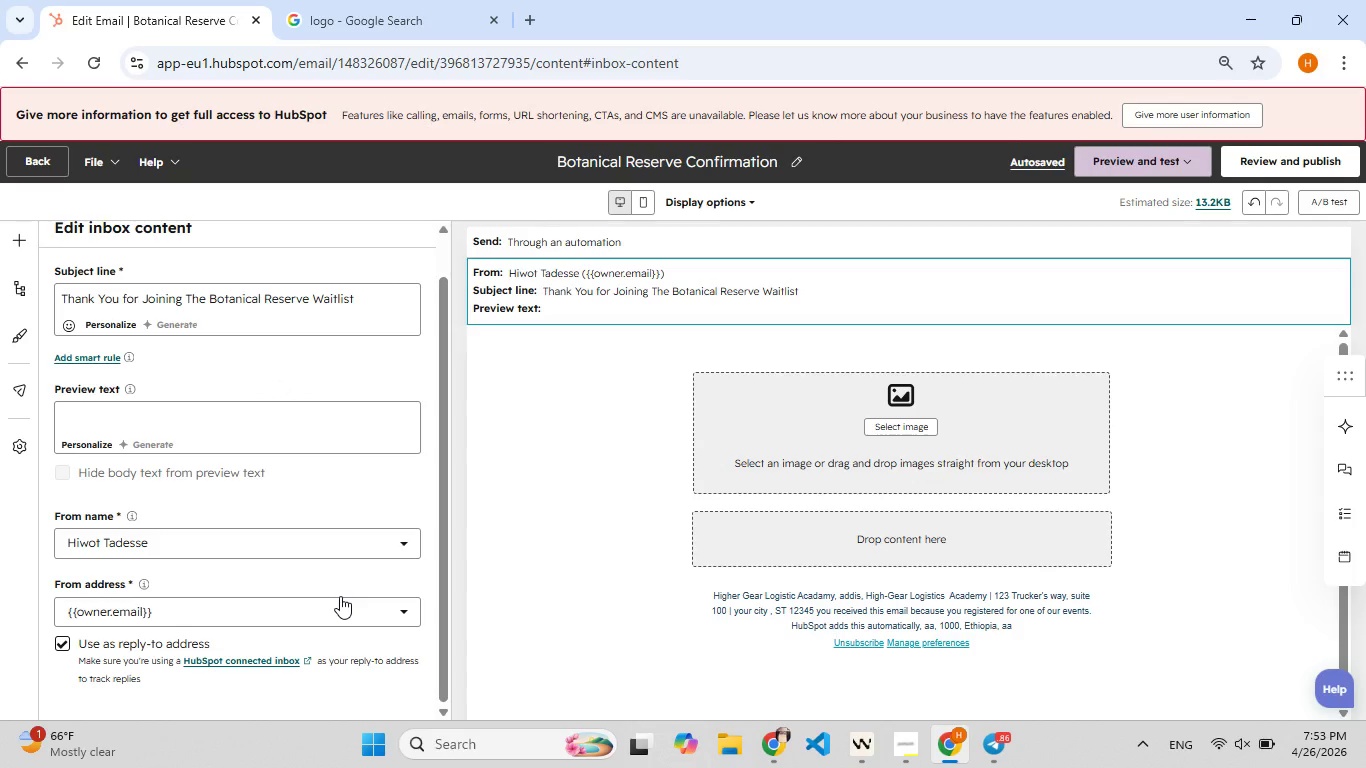 
left_click([822, 527])
 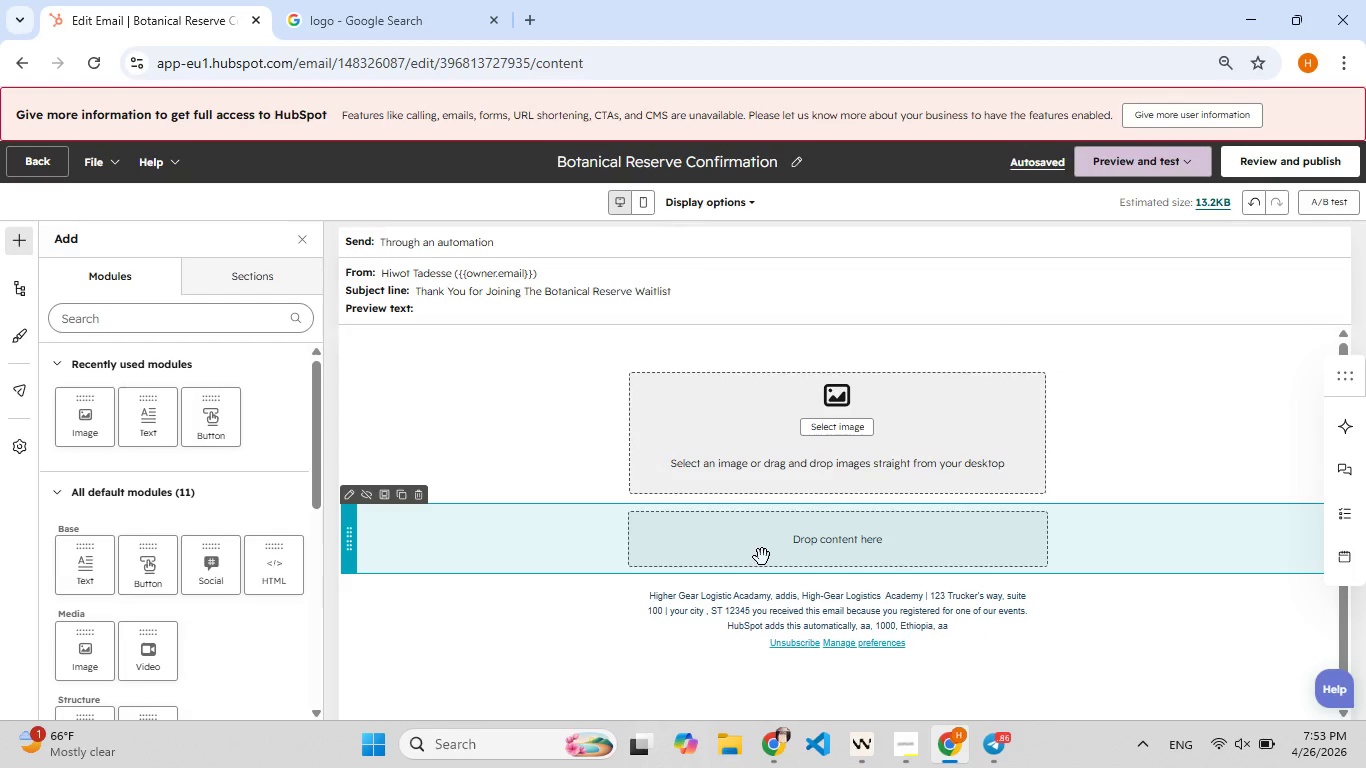 
double_click([764, 557])
 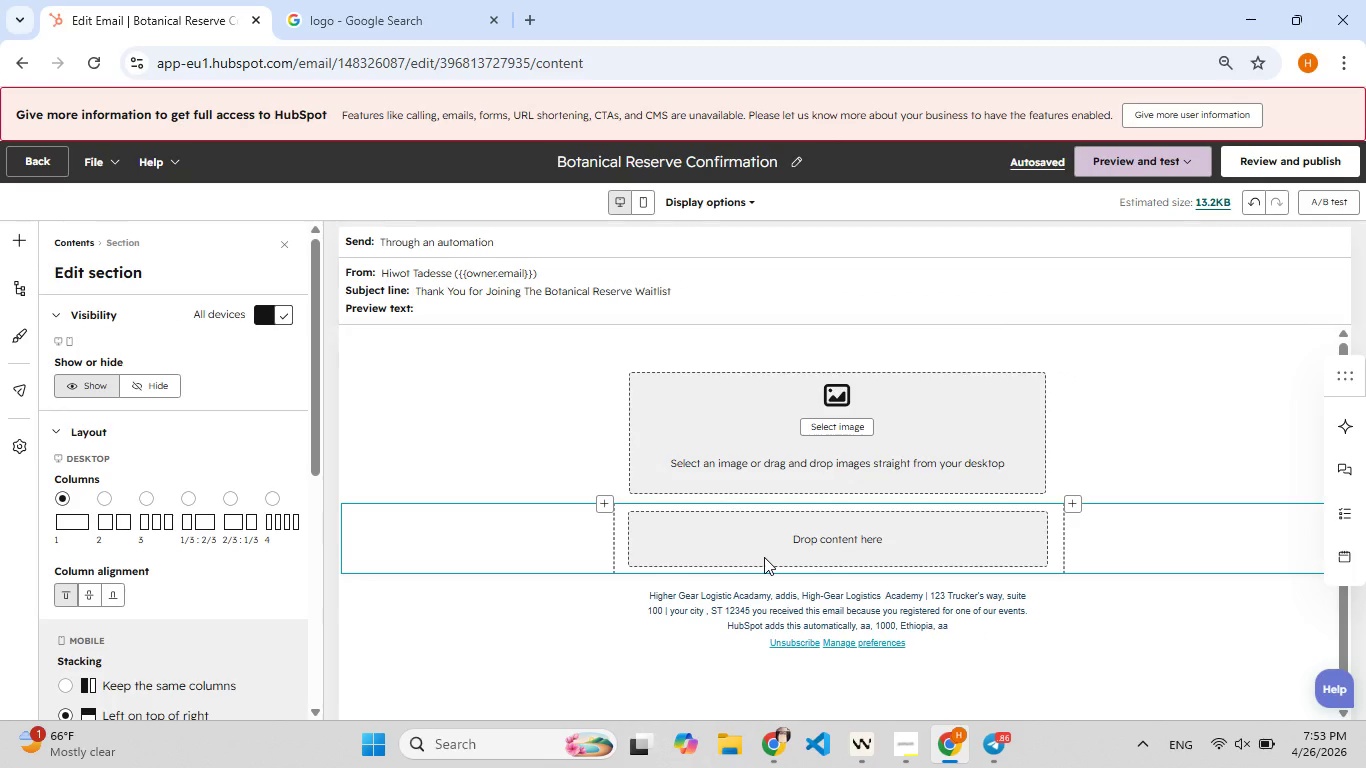 
double_click([764, 557])
 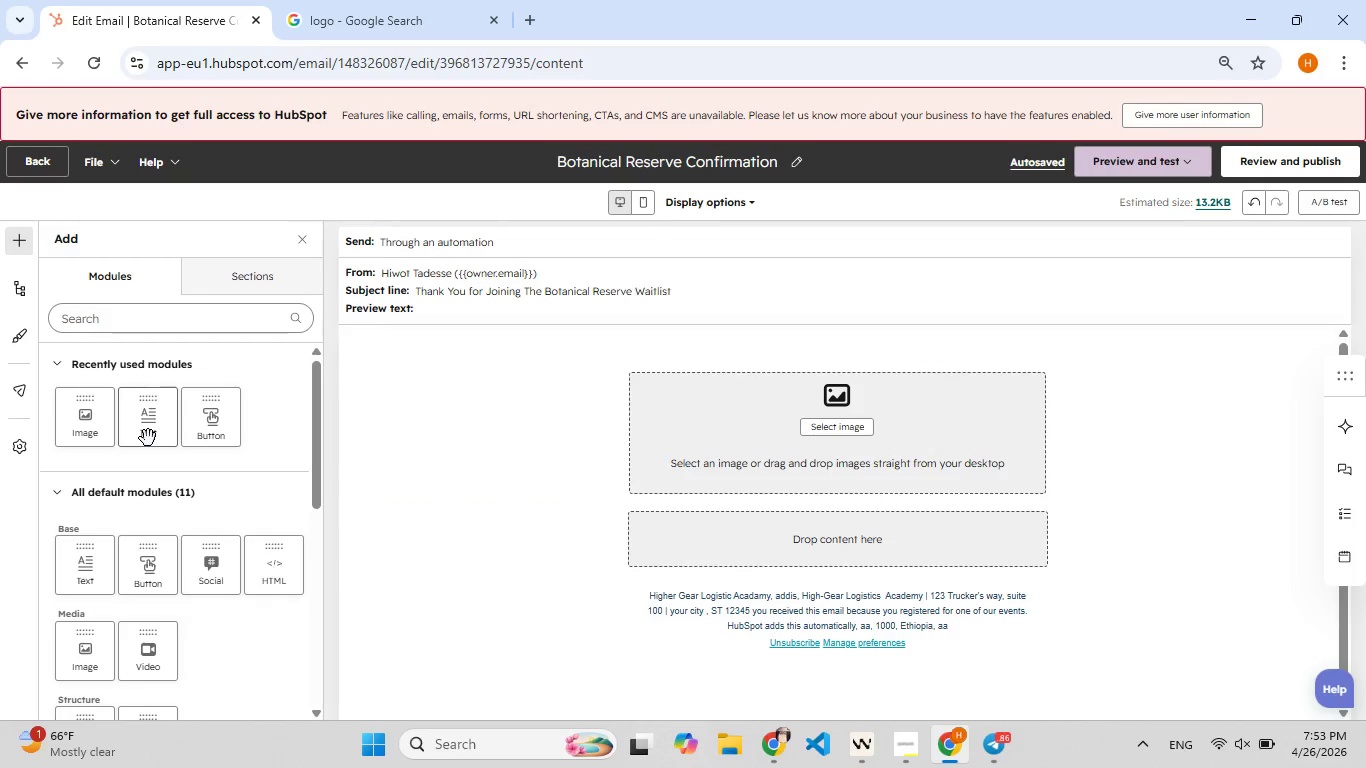 
left_click_drag(start_coordinate=[148, 438], to_coordinate=[687, 519])
 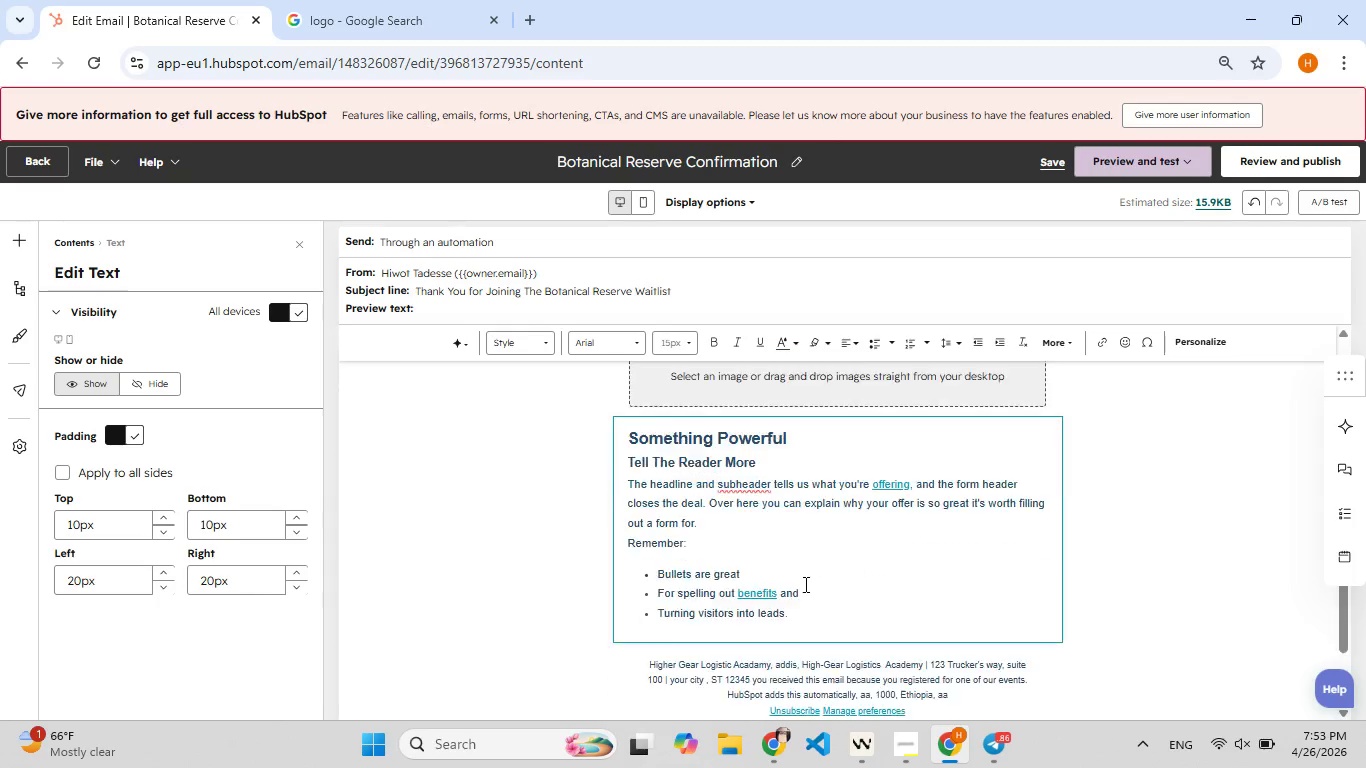 
left_click([795, 523])
 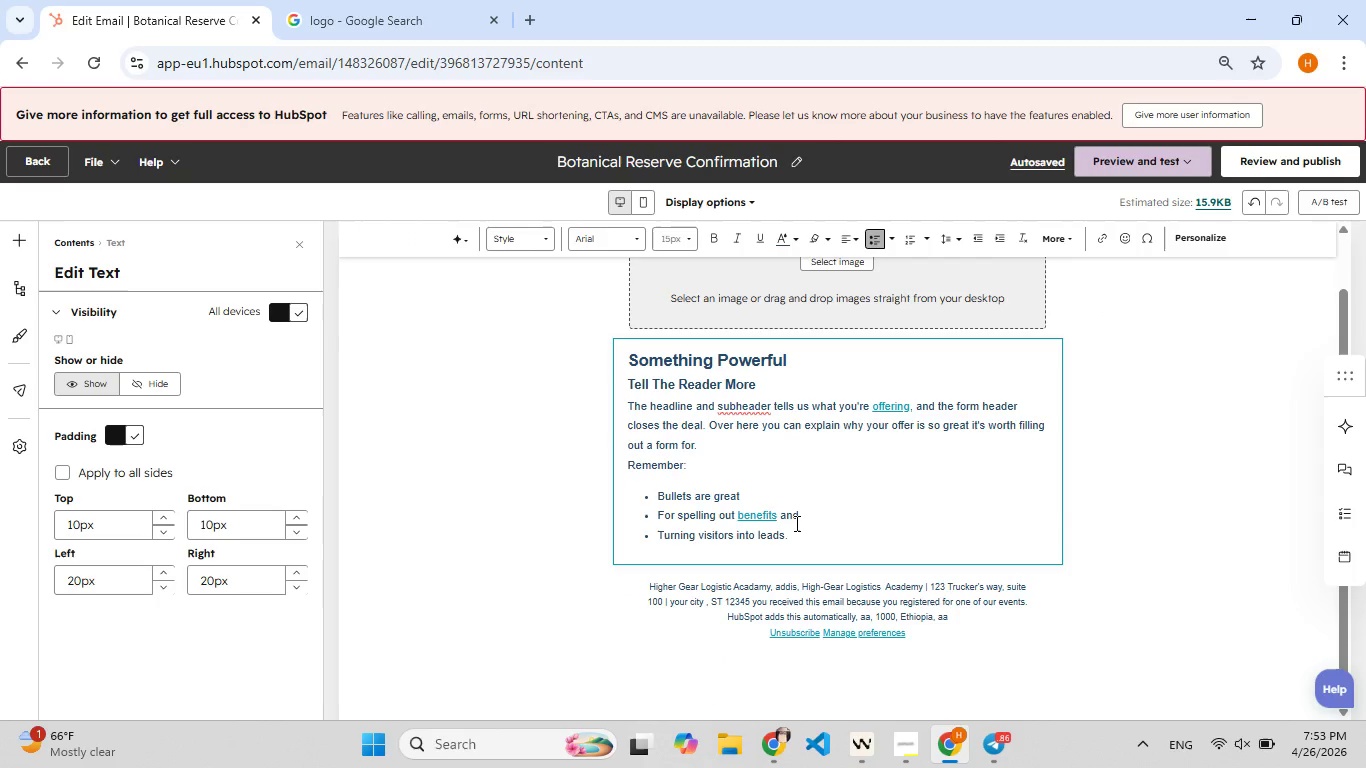 
key(Shift+A)
 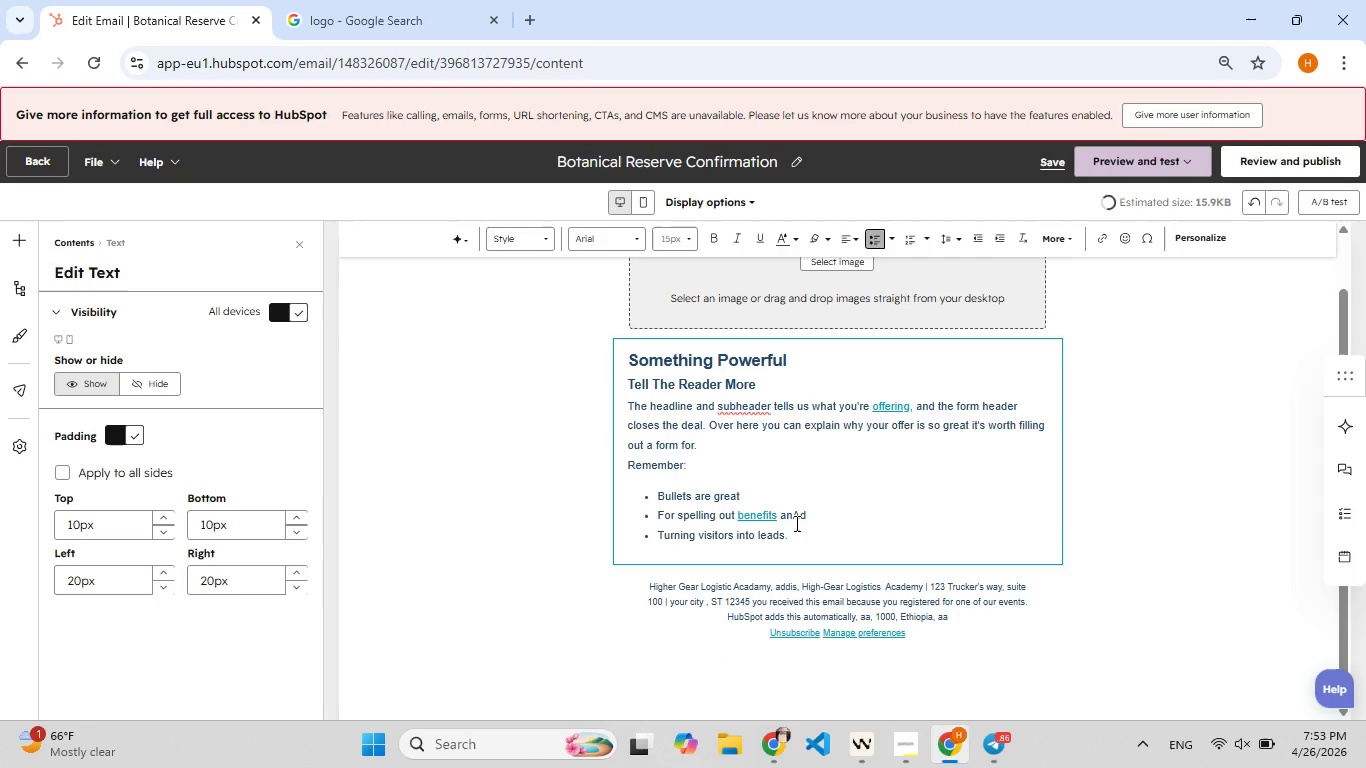 
key(Control+A)
 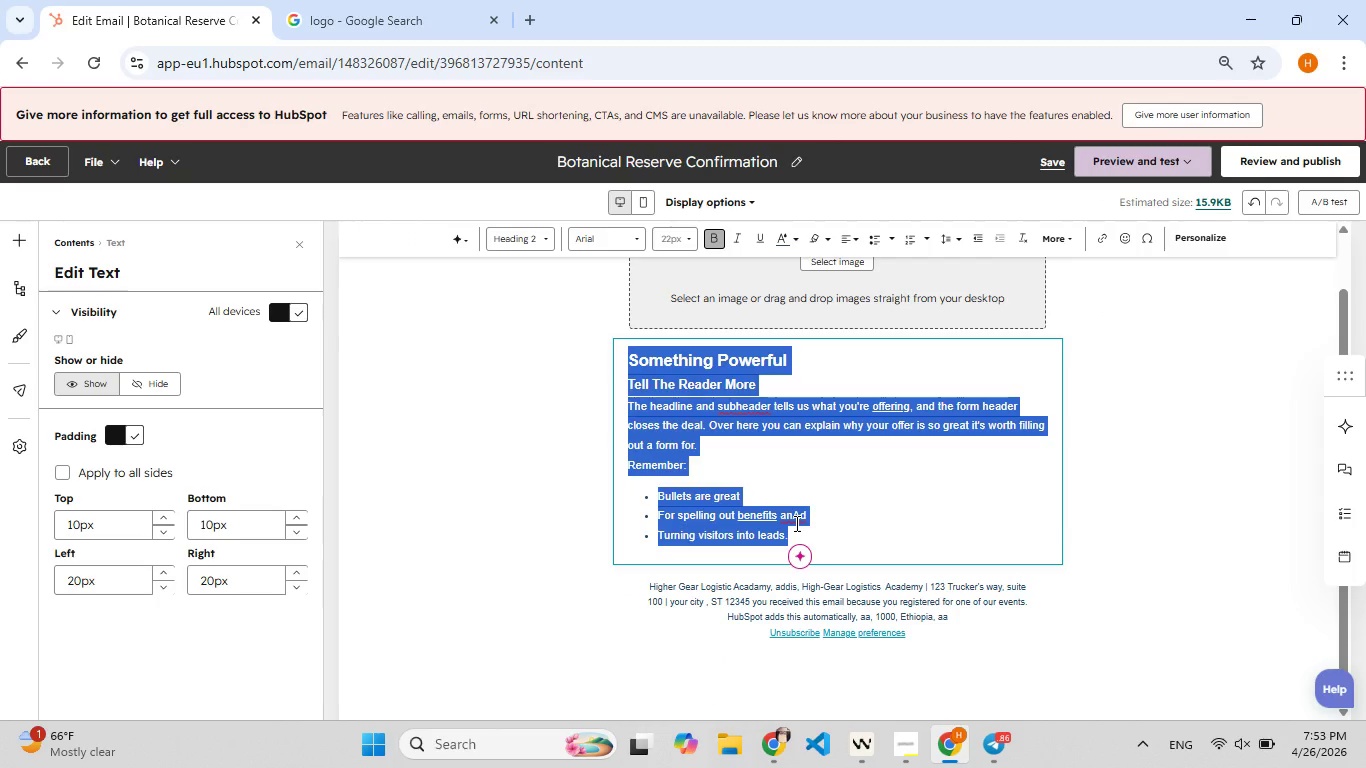 
key(F9)
 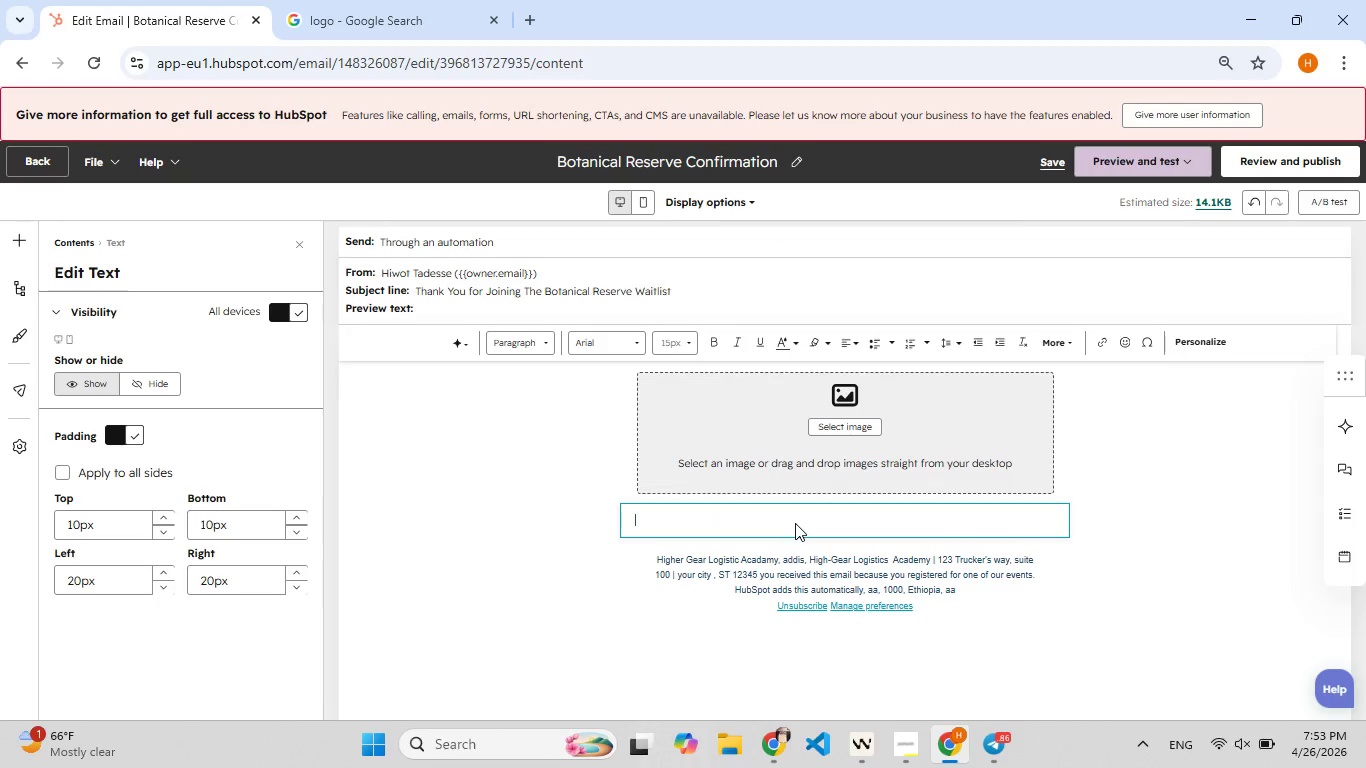 
key(Backspace)
 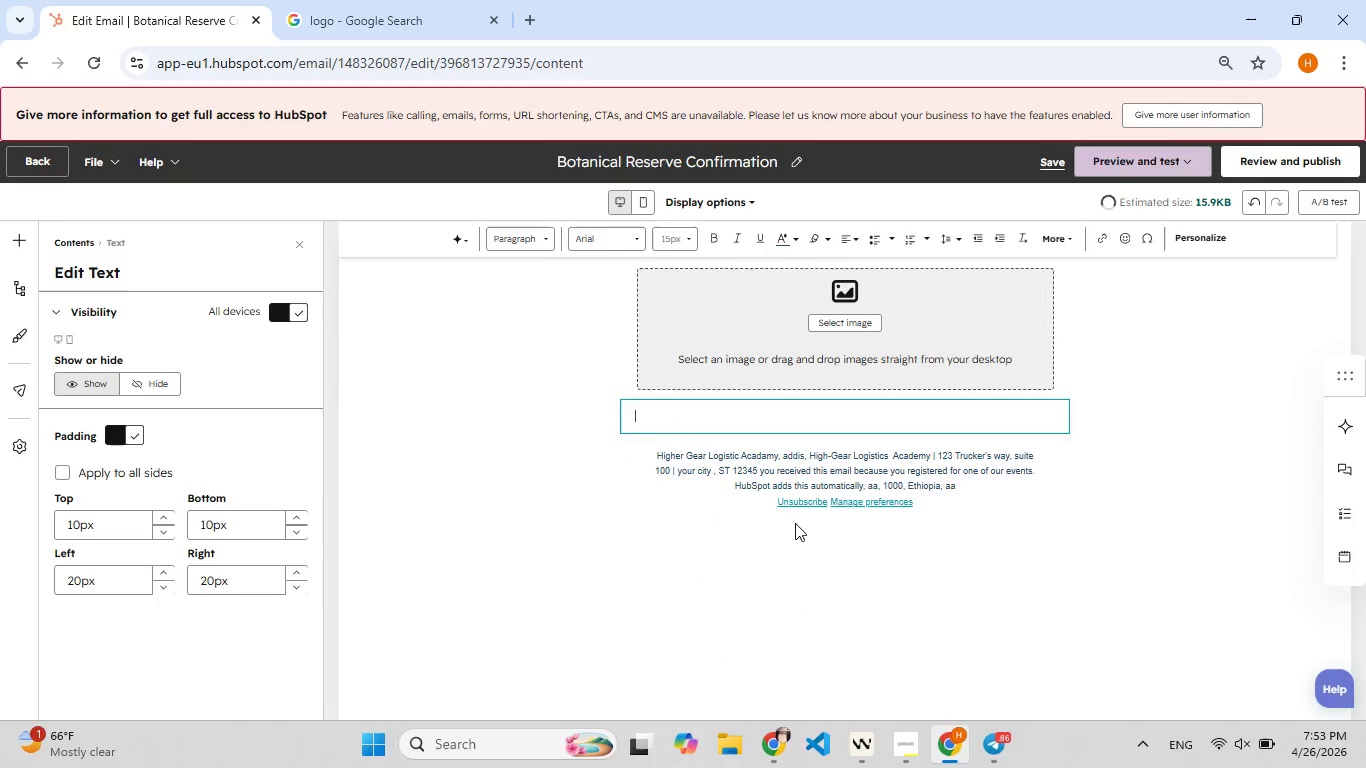 
type(Dear )
 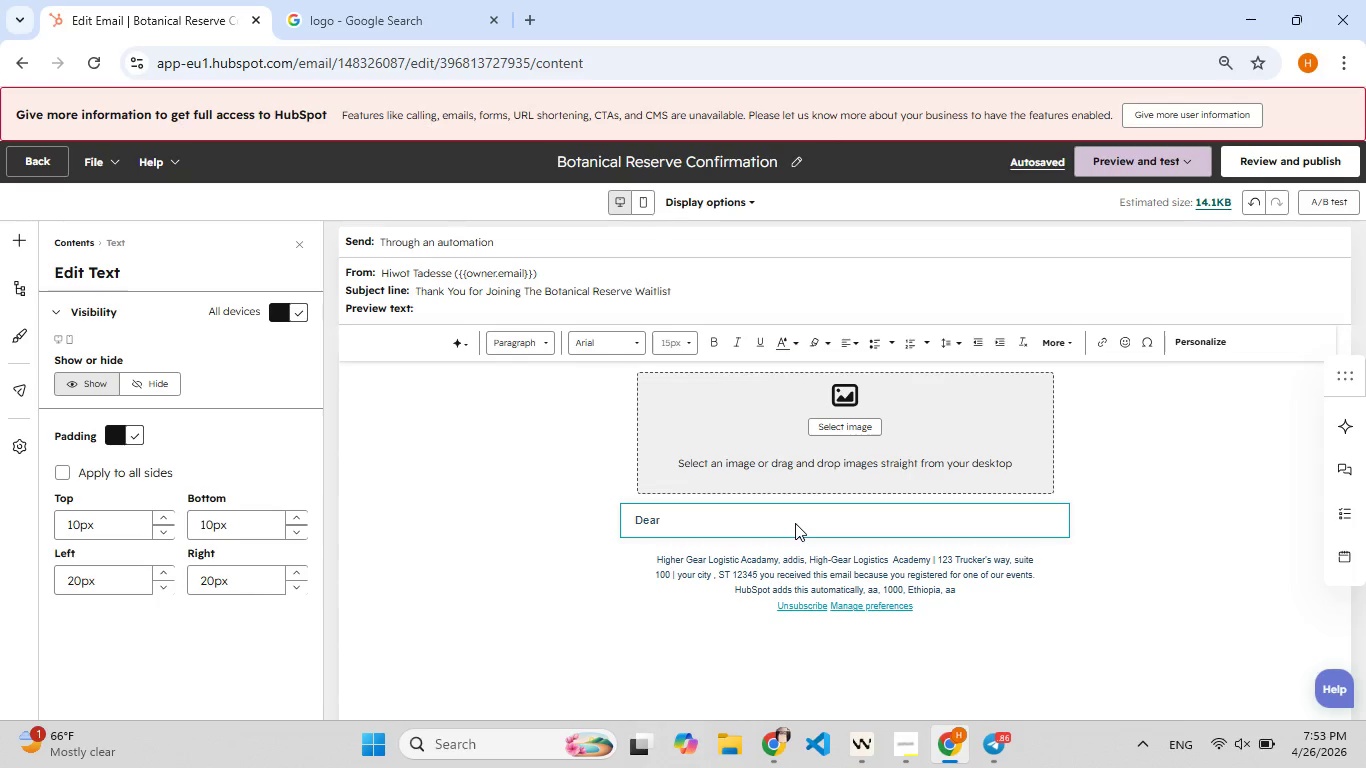 
wait(13.86)
 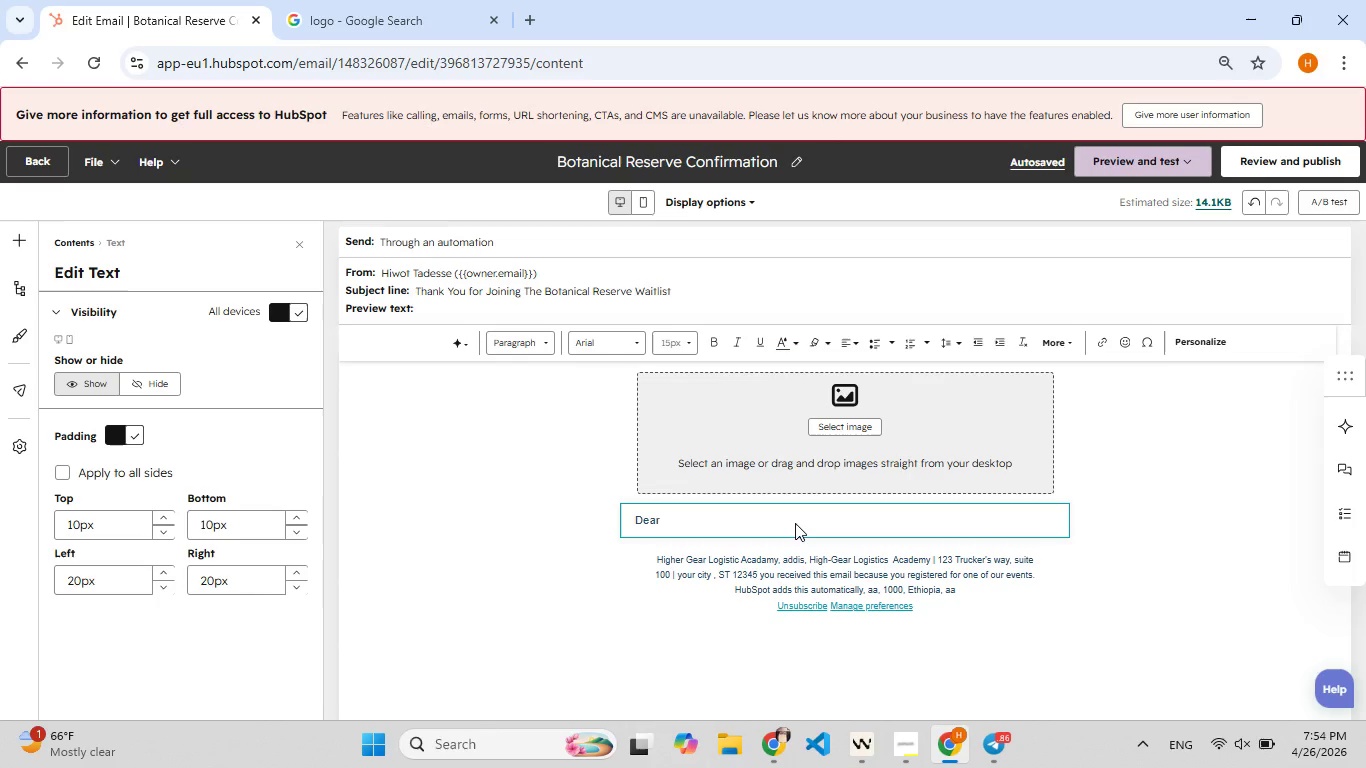 
key(Shift+BracketLeft)
 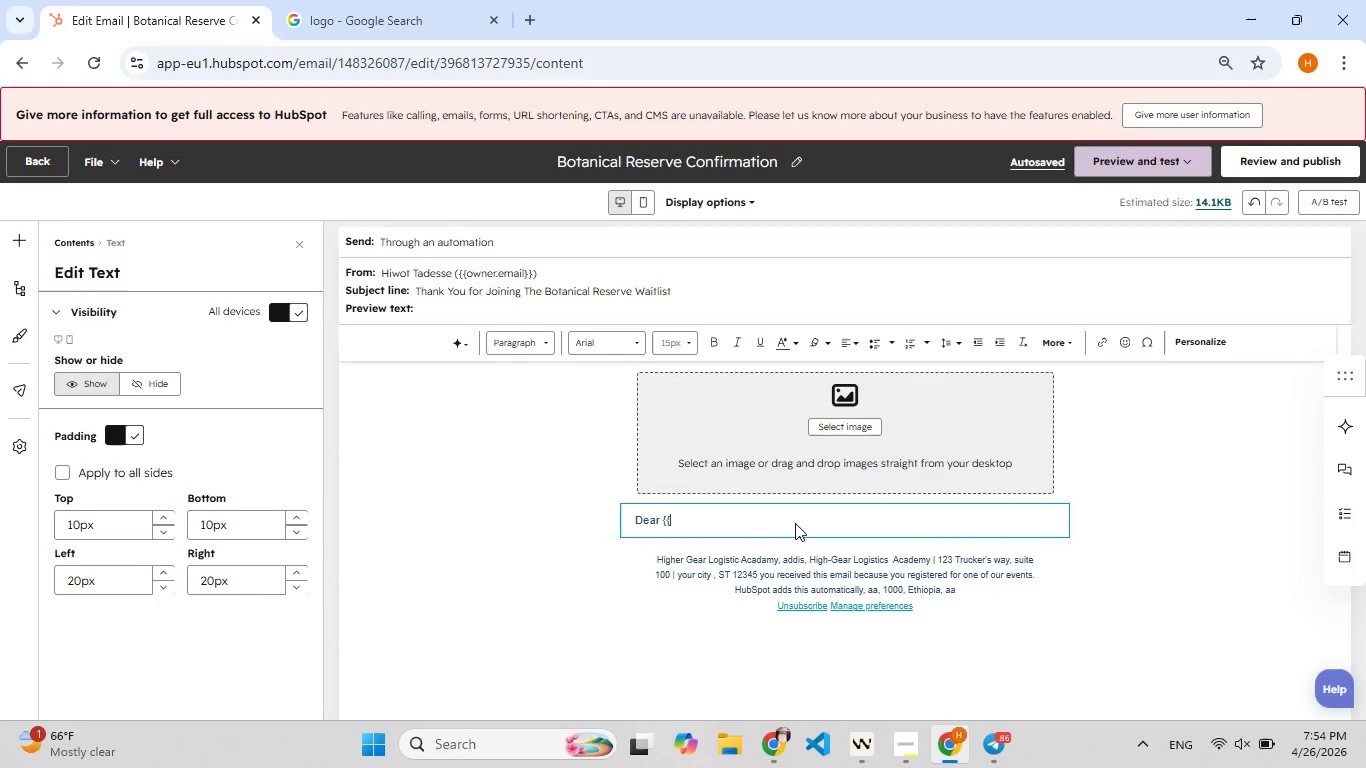 
key(Shift+BracketLeft)
 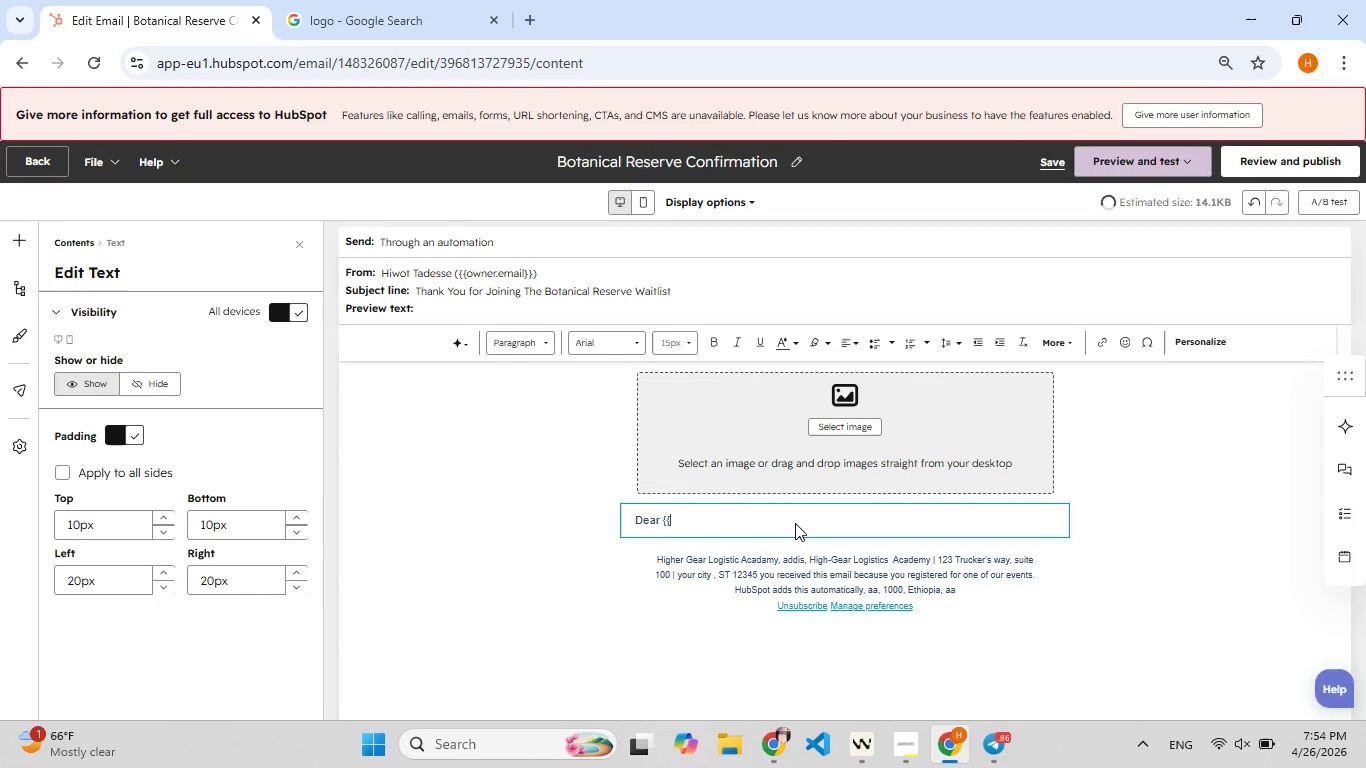 
key(Shift+BracketLeft)
 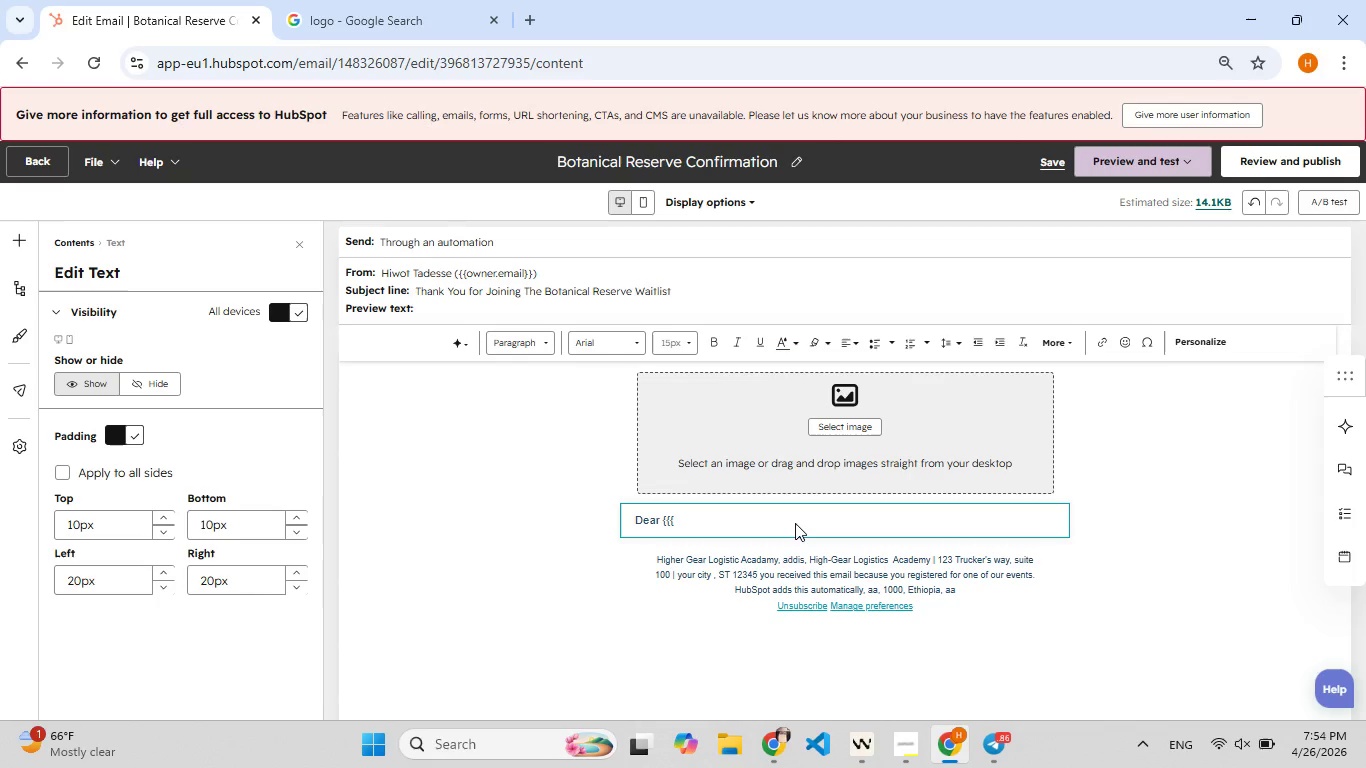 
key(F9)
 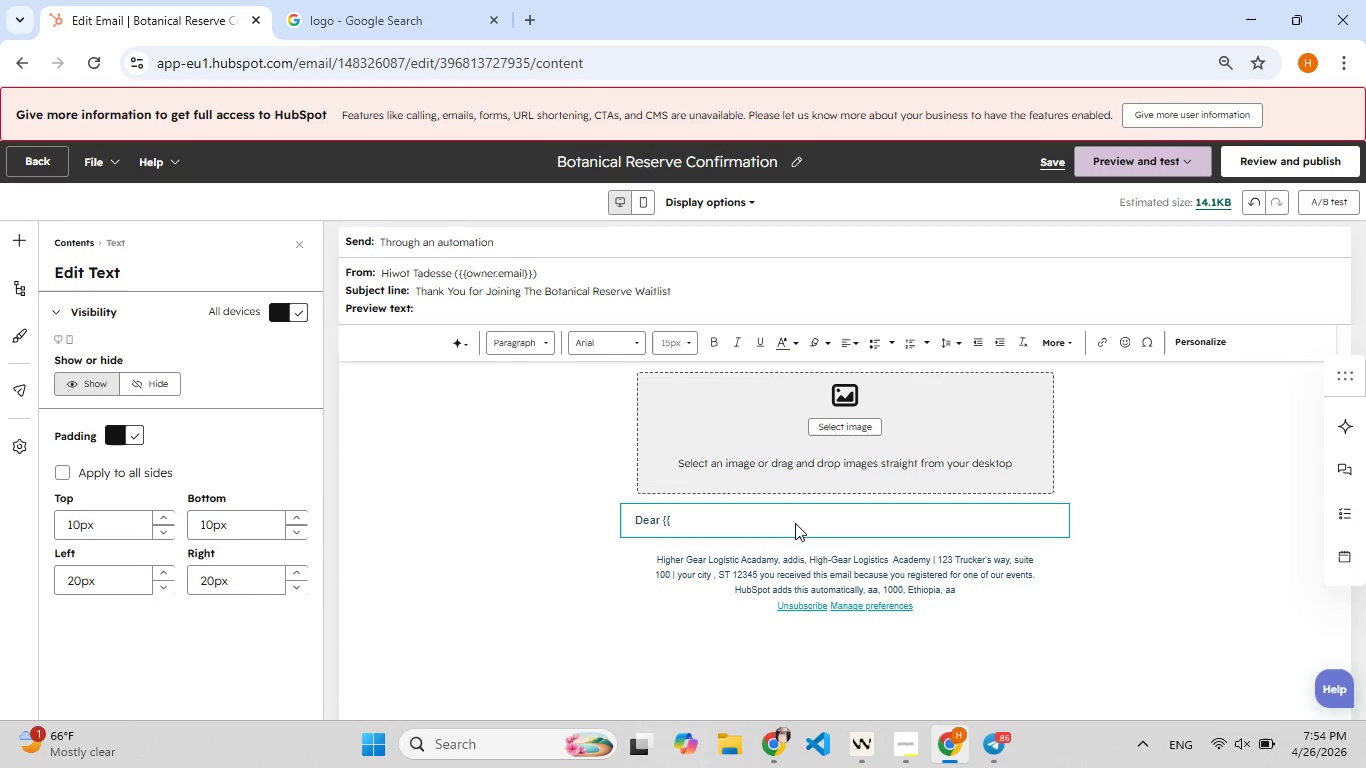 
key(Backspace)
 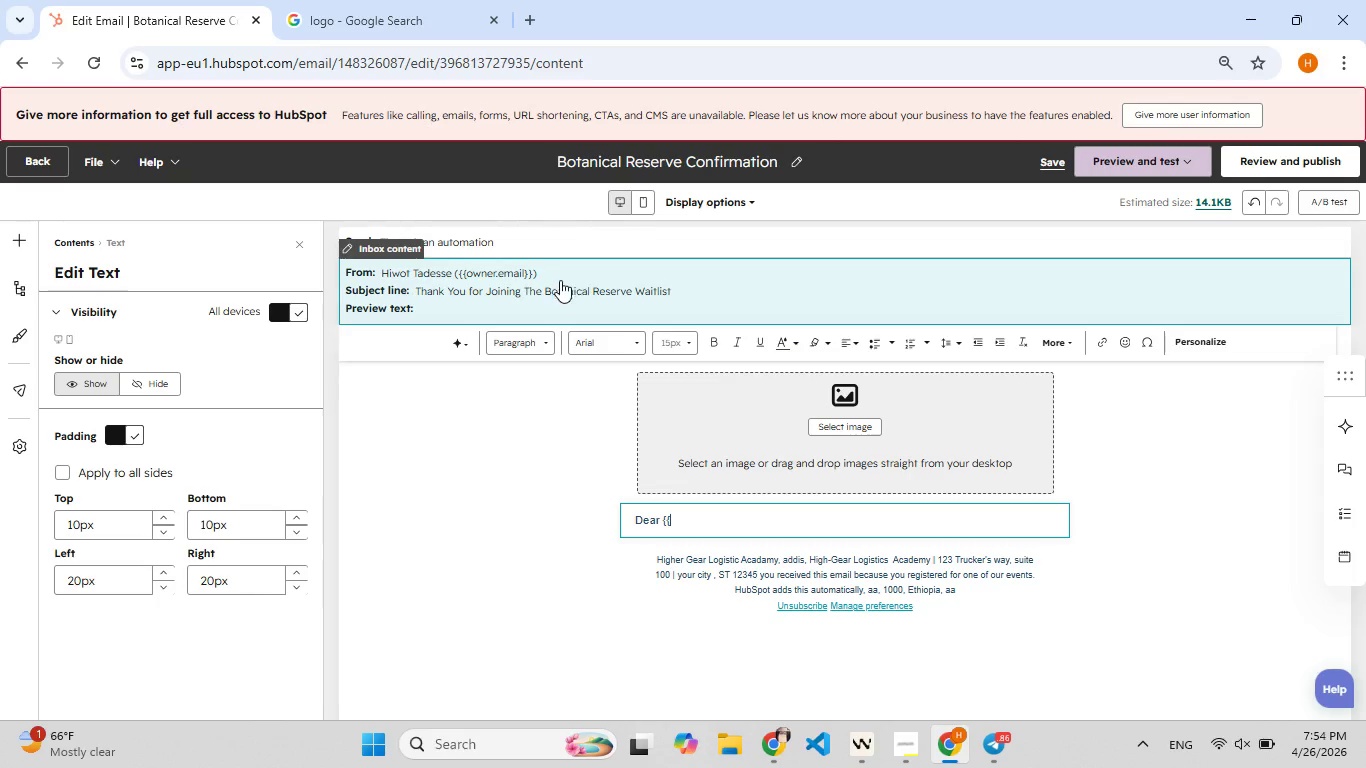 
double_click([549, 270])
 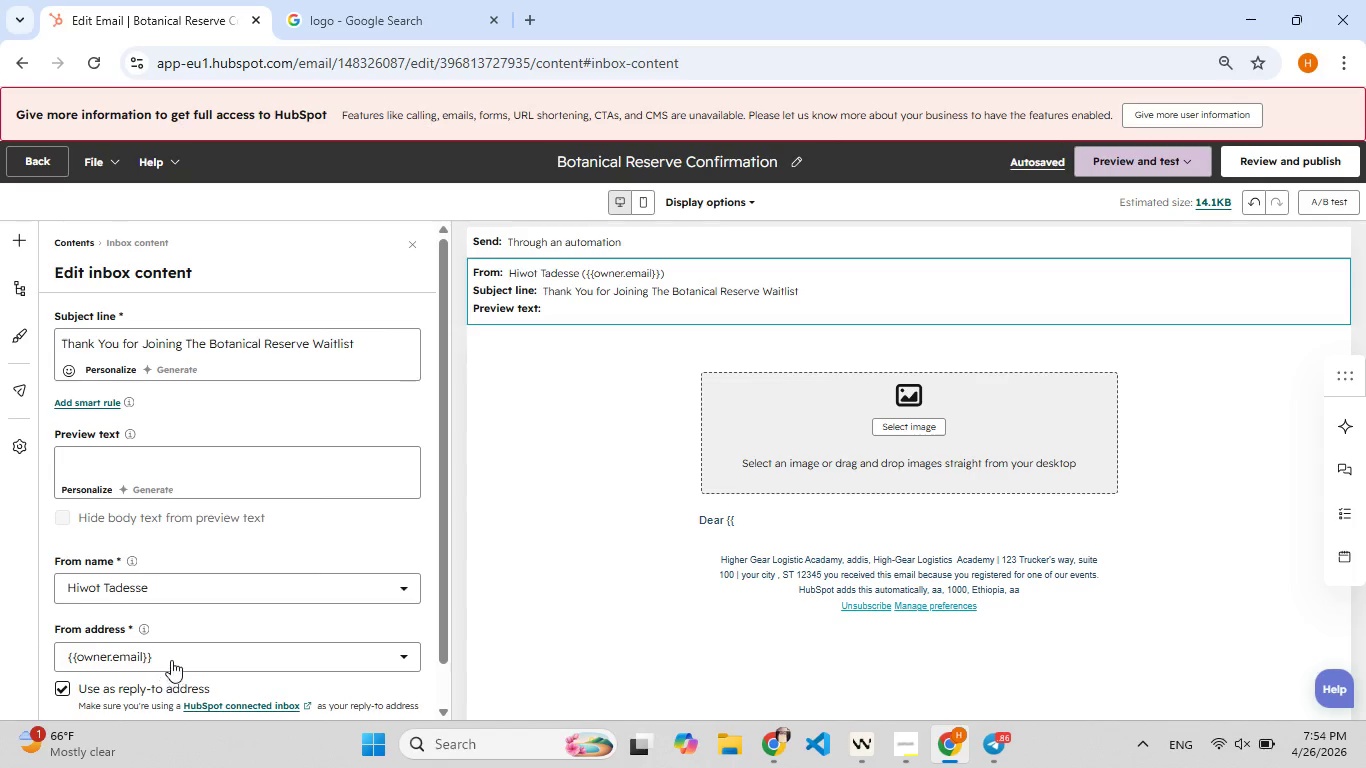 
double_click([171, 655])
 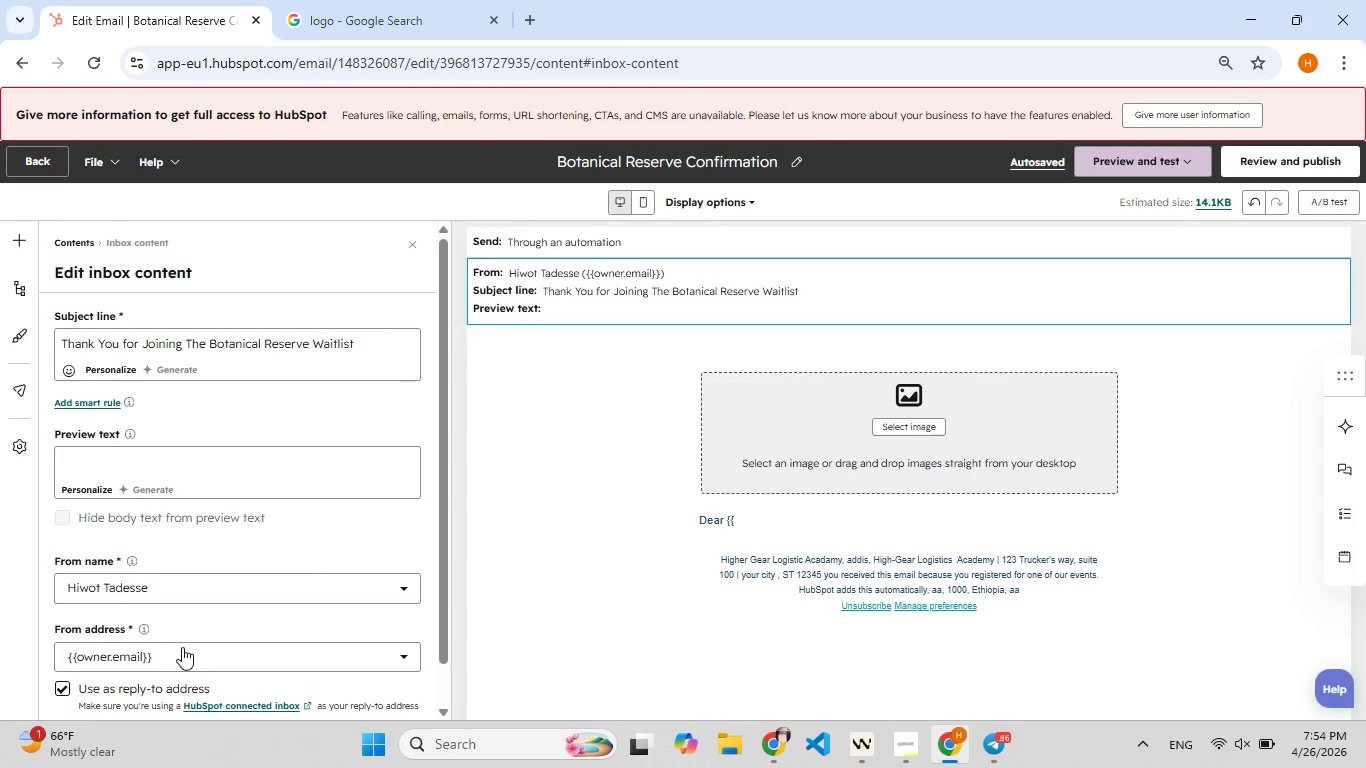 
left_click_drag(start_coordinate=[182, 647], to_coordinate=[144, 656])
 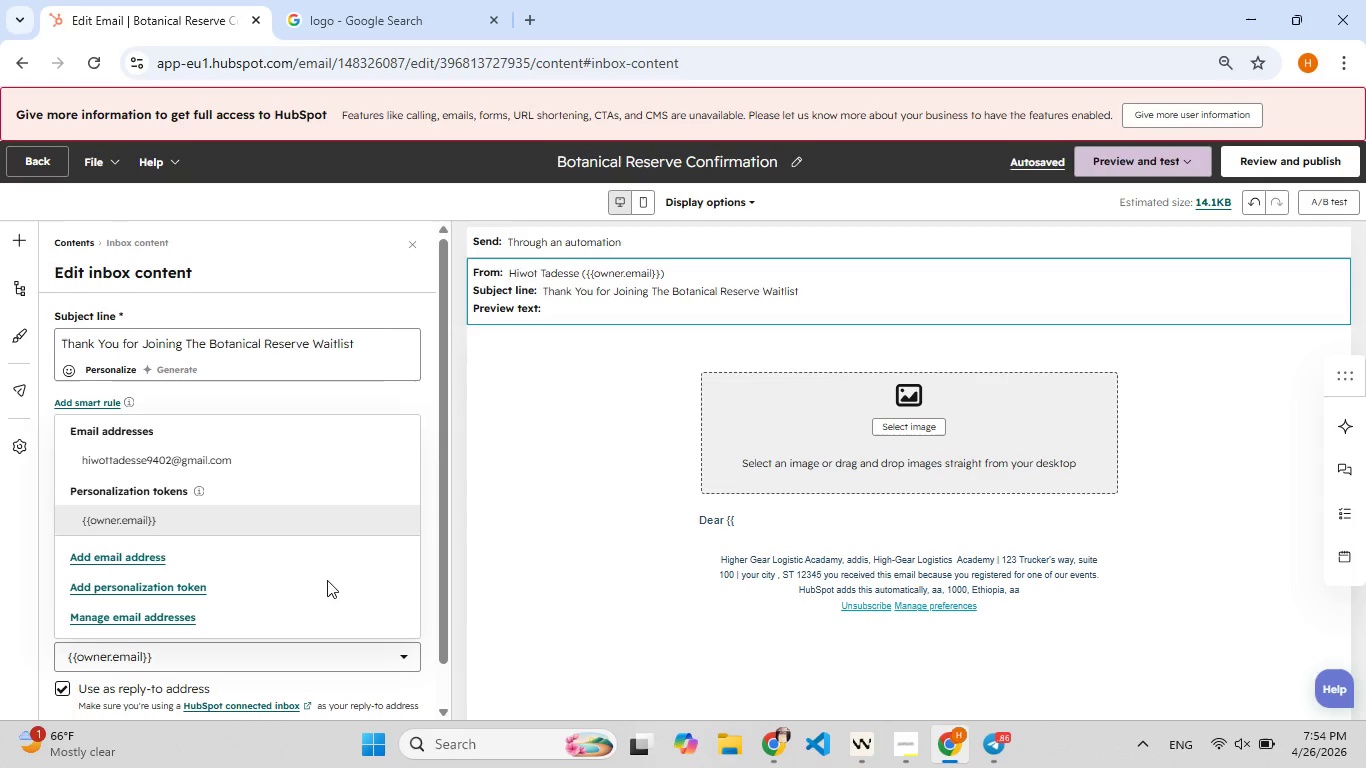 
mouse_move([347, 492])
 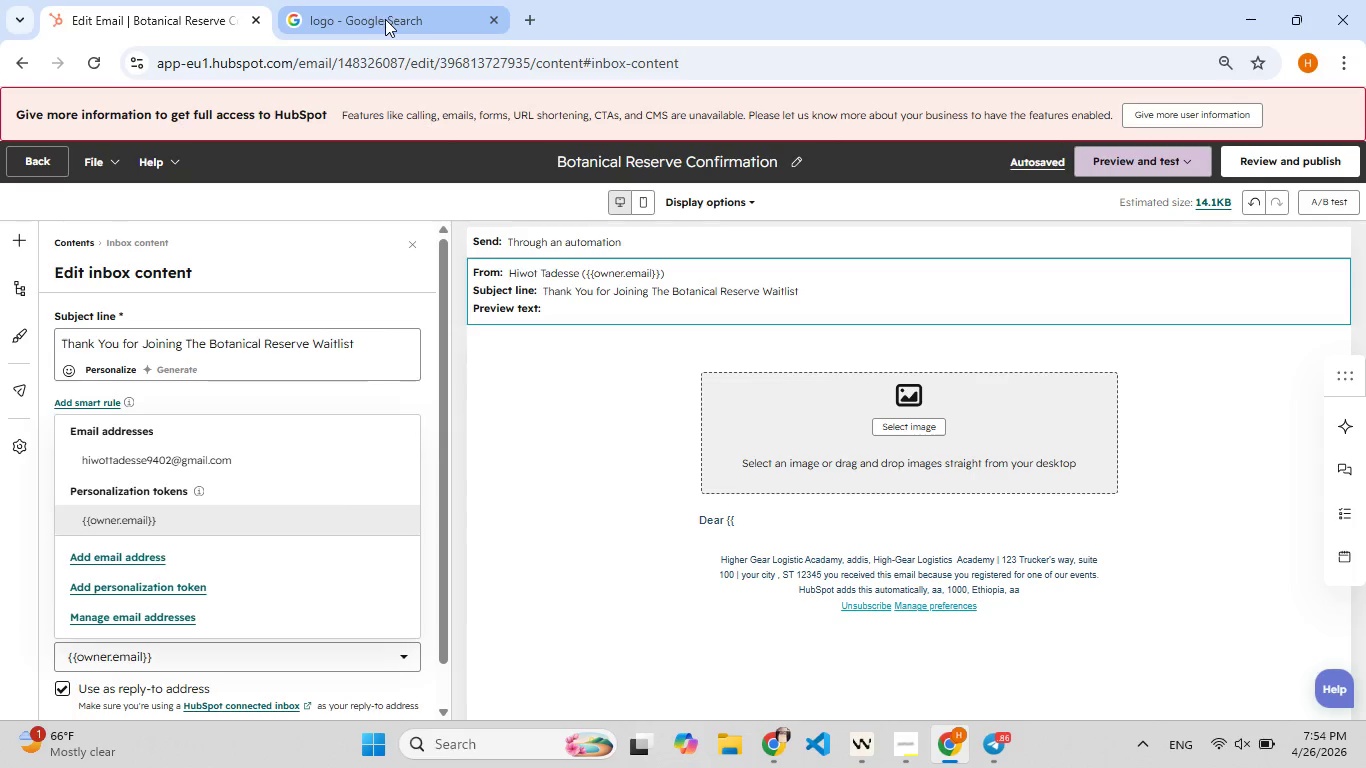 
left_click([385, 19])
 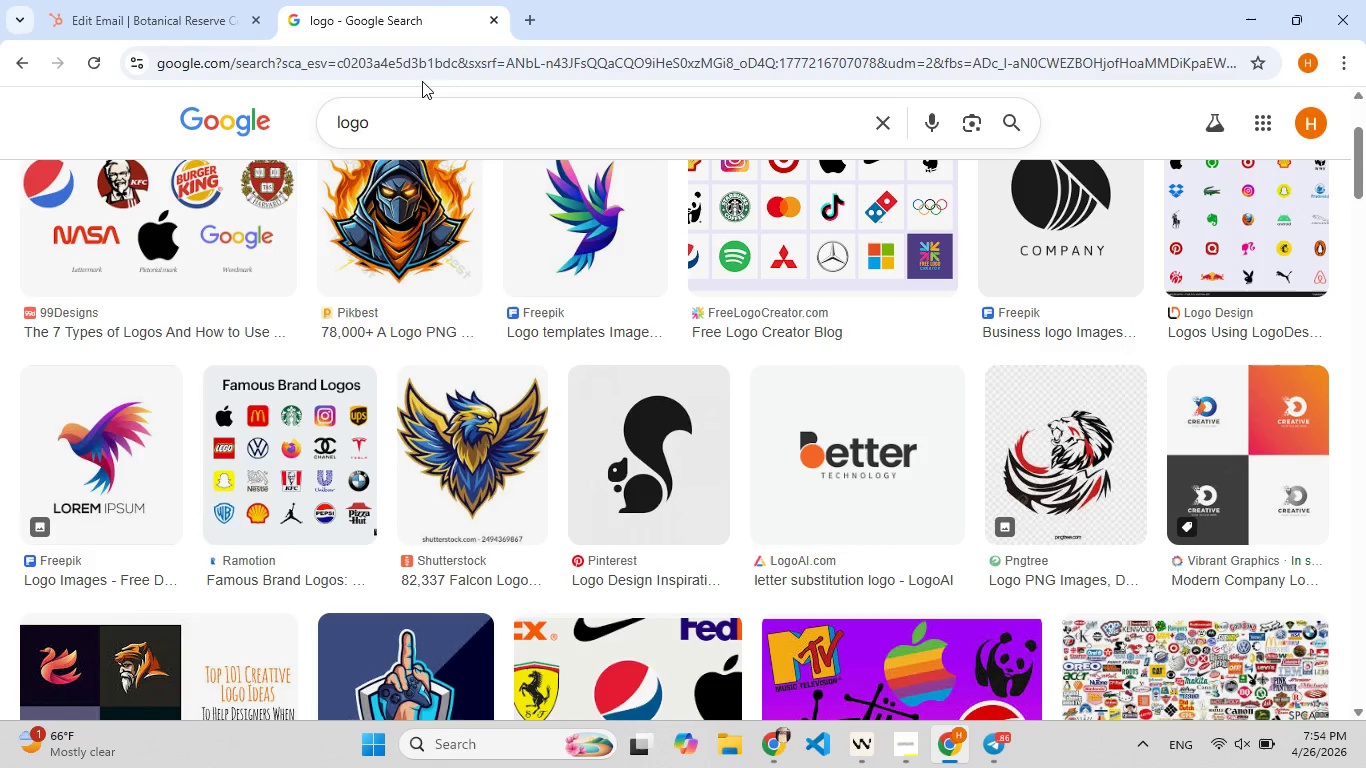 
left_click([422, 78])
 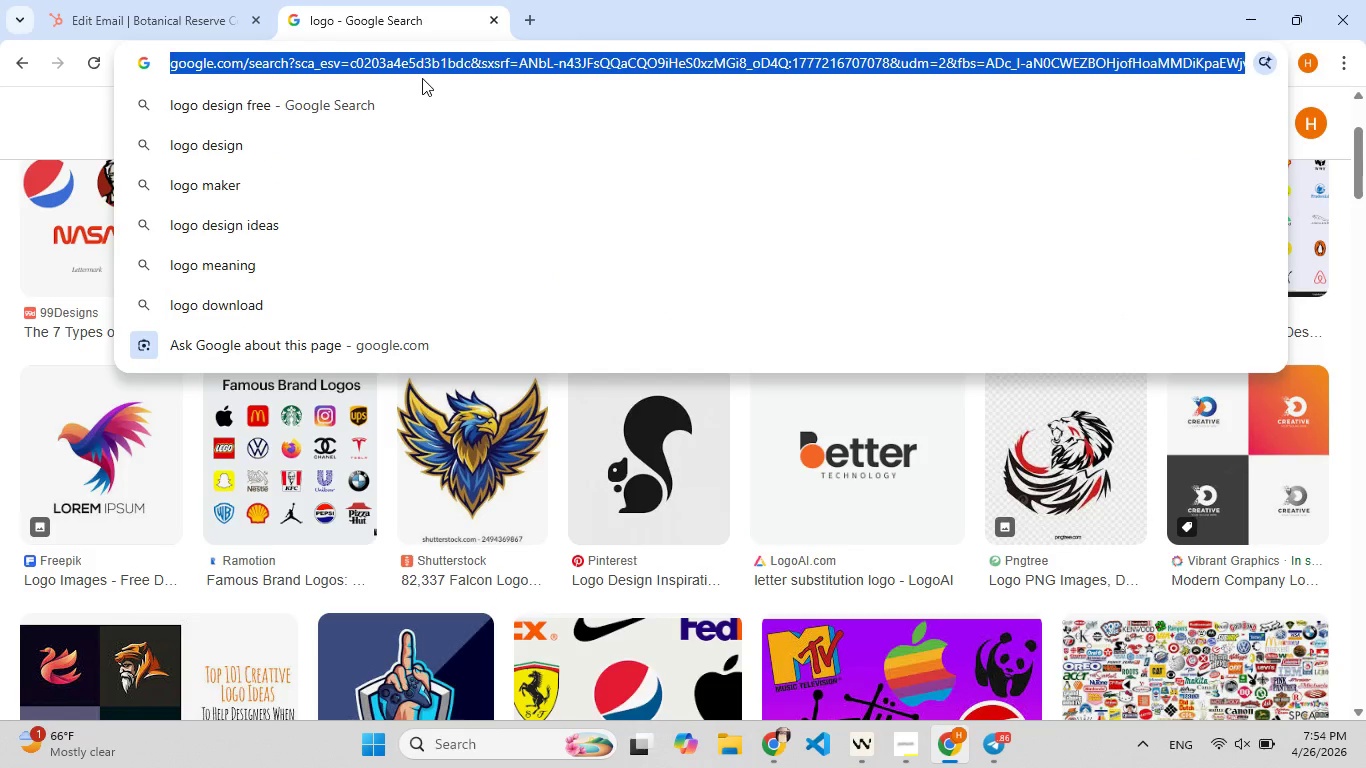 
type(cl)
 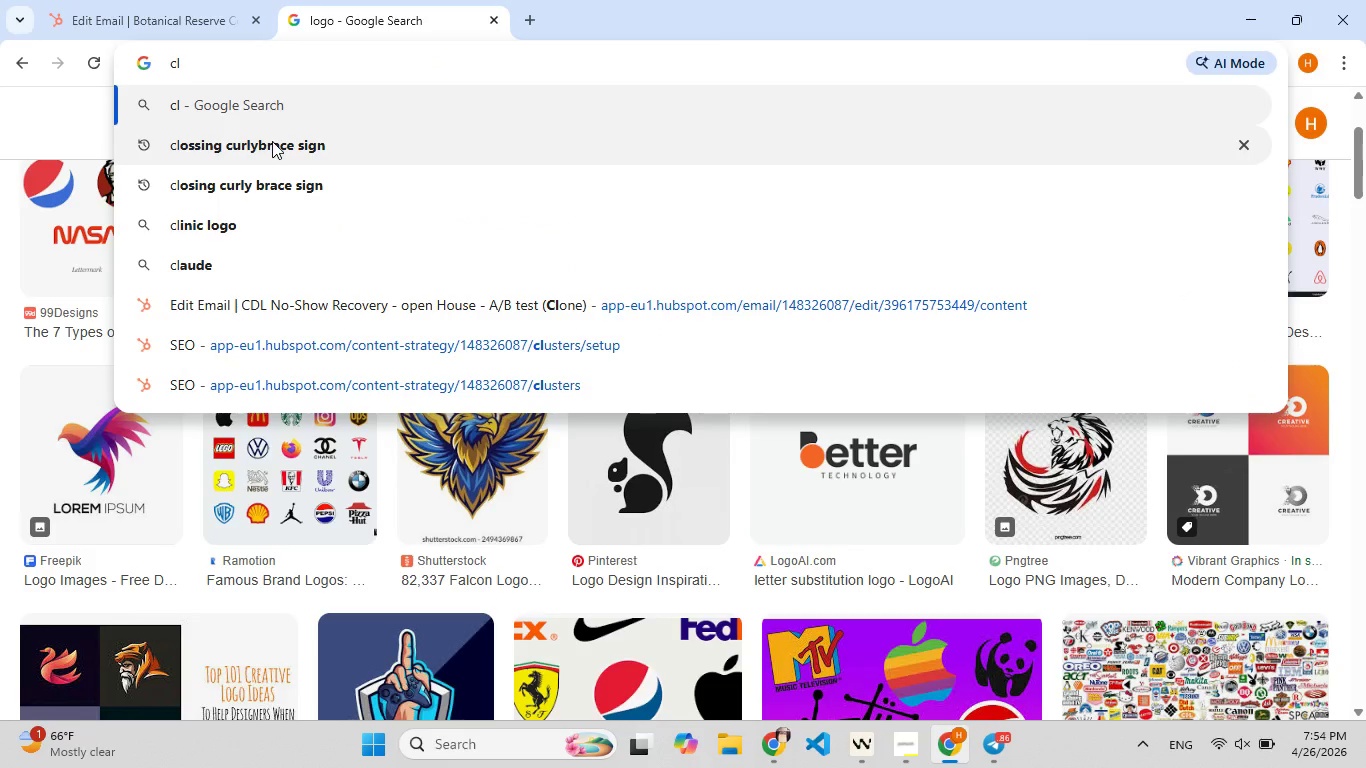 
wait(10.05)
 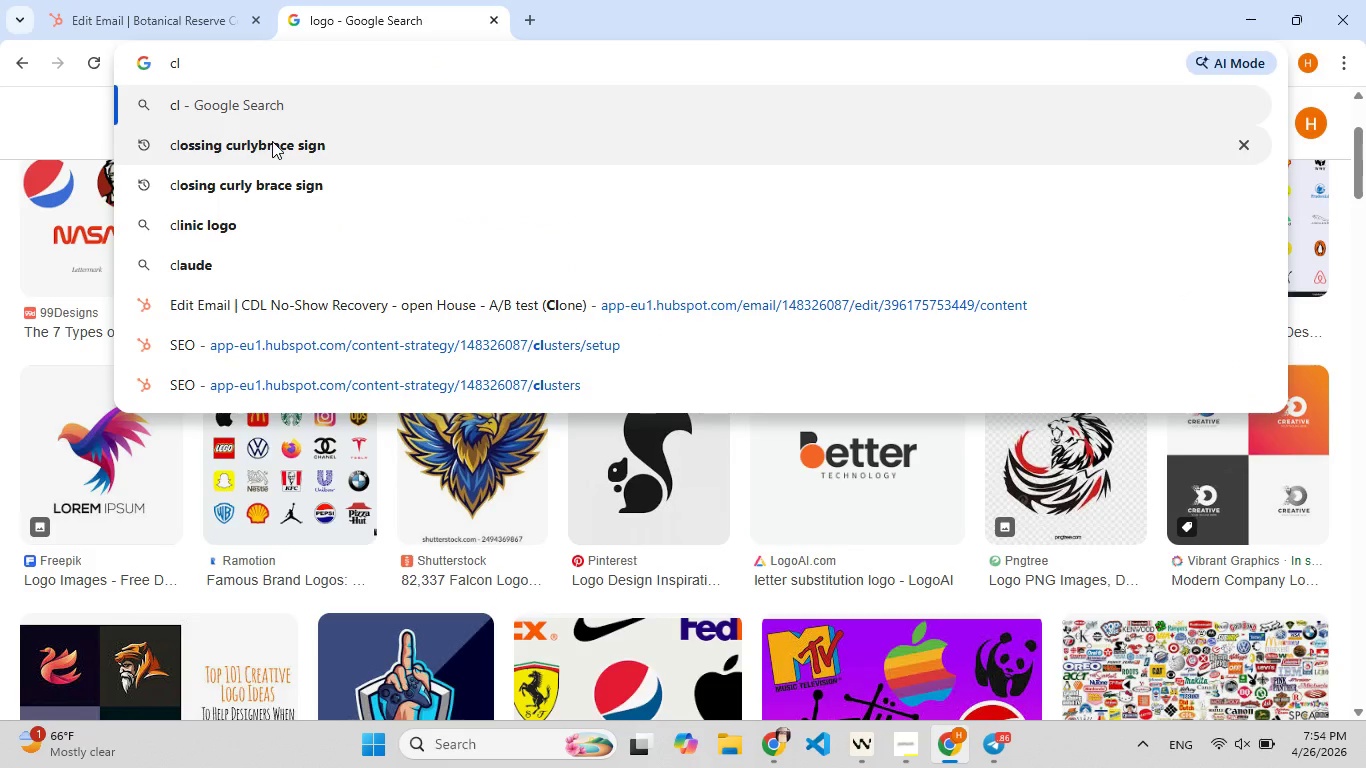 
left_click([166, 16])
 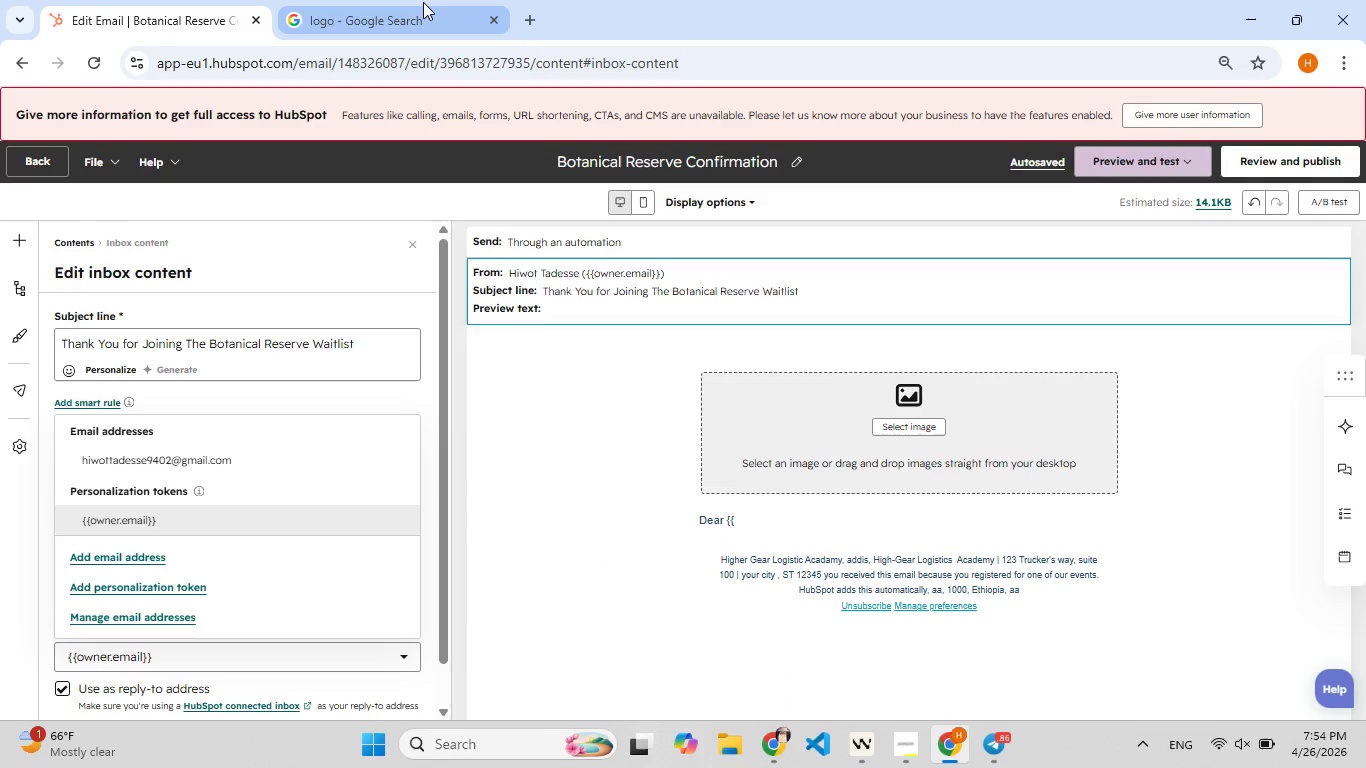 
left_click([423, 2])
 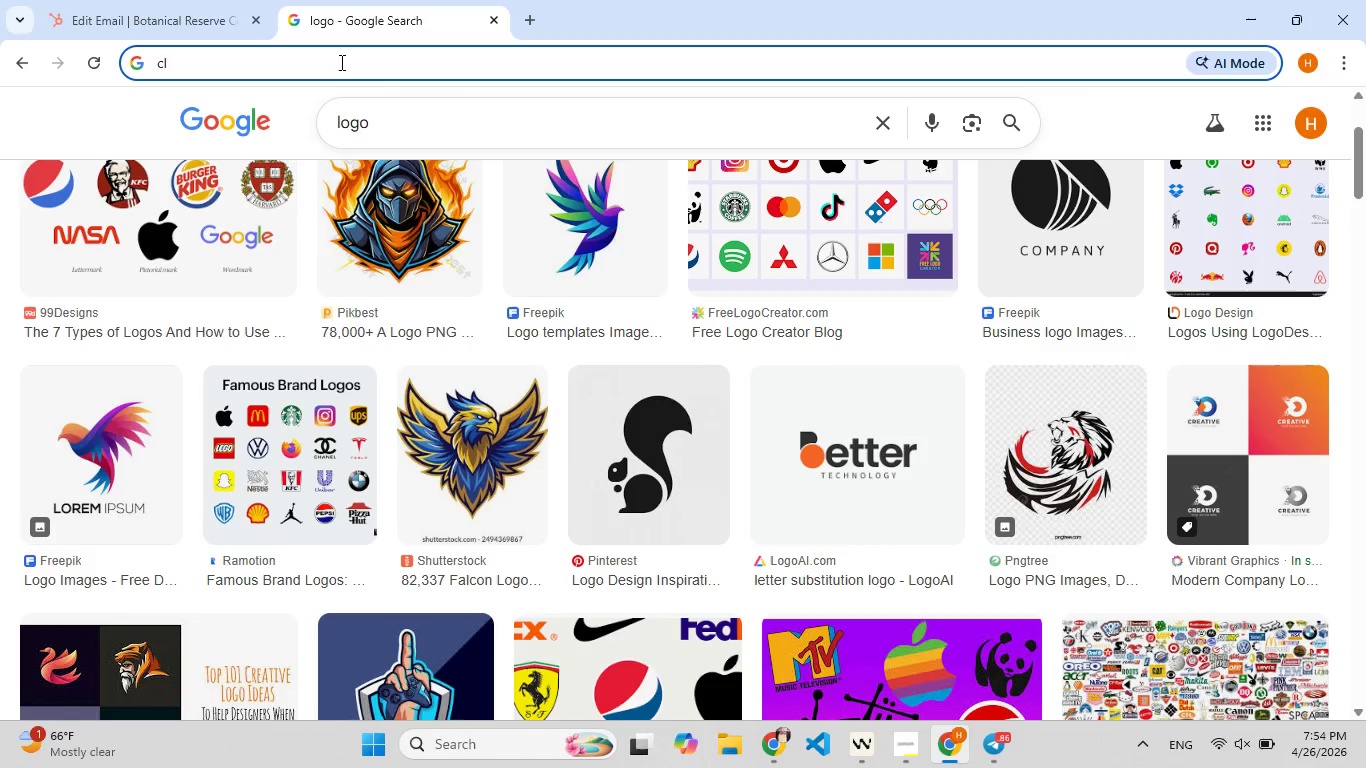 
left_click([338, 62])
 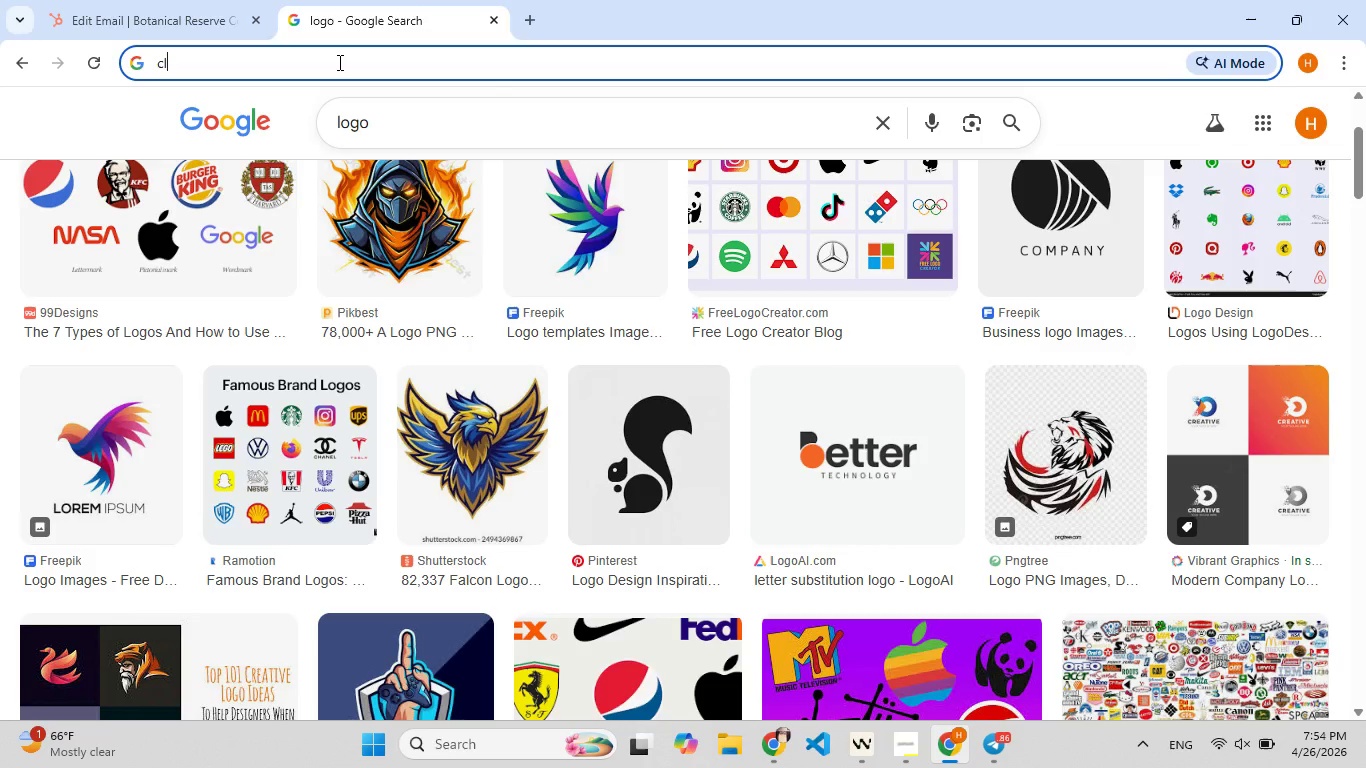 
type(os[F9])
key(Backspace)
 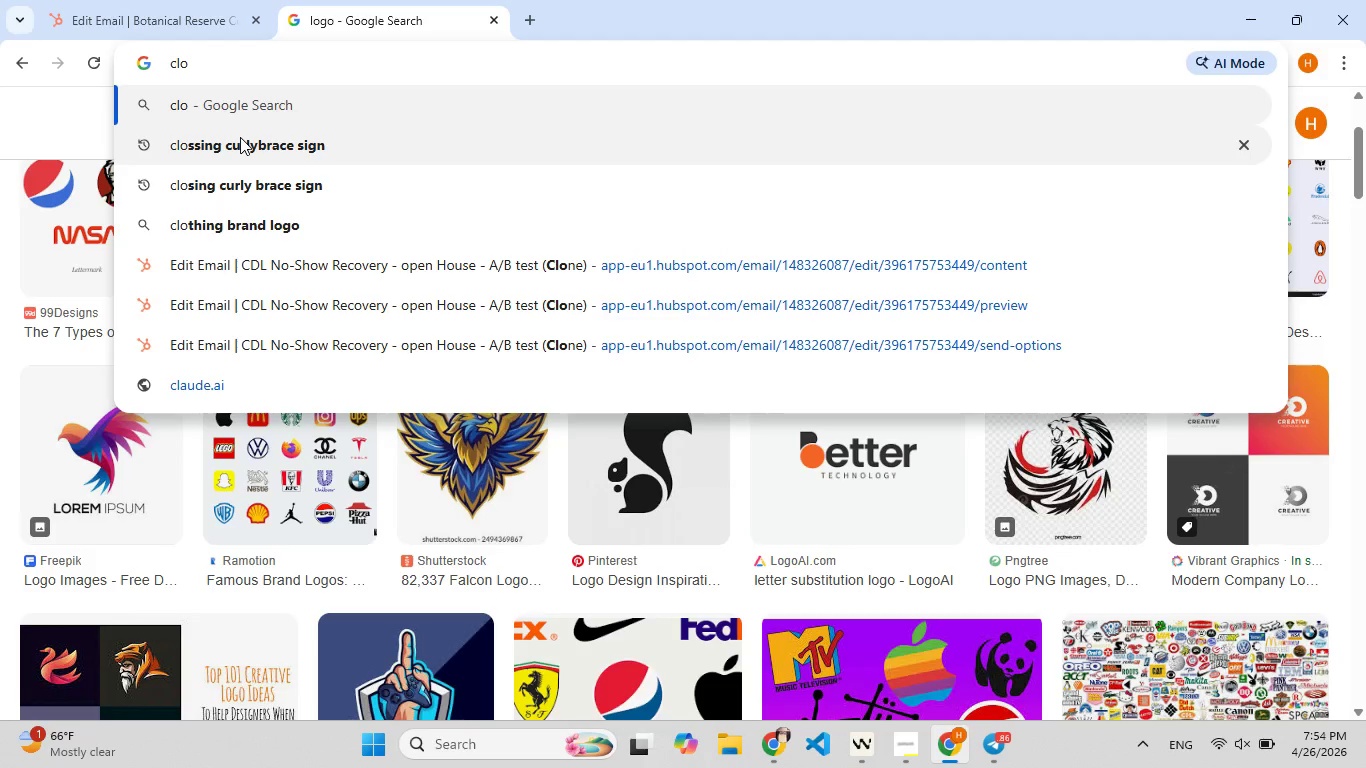 
wait(6.31)
 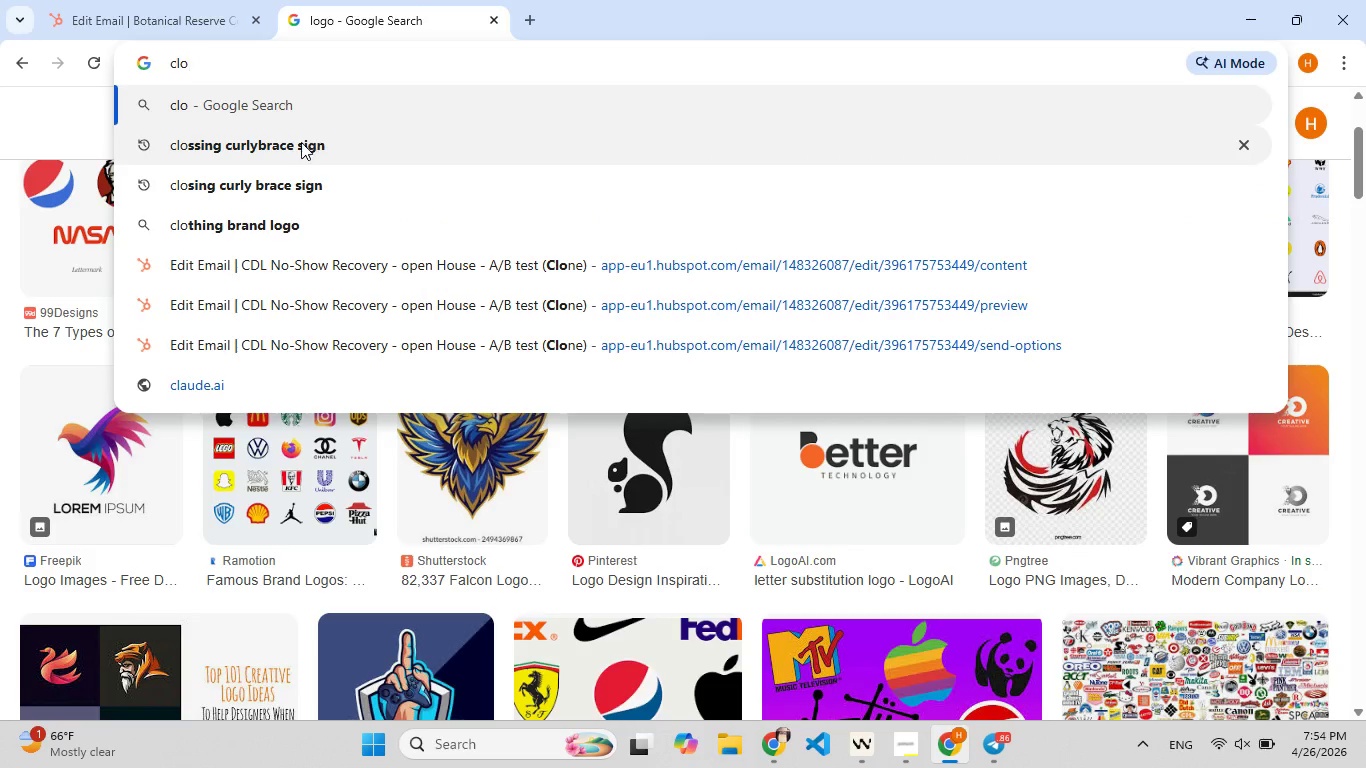 
key(ArrowUp)
 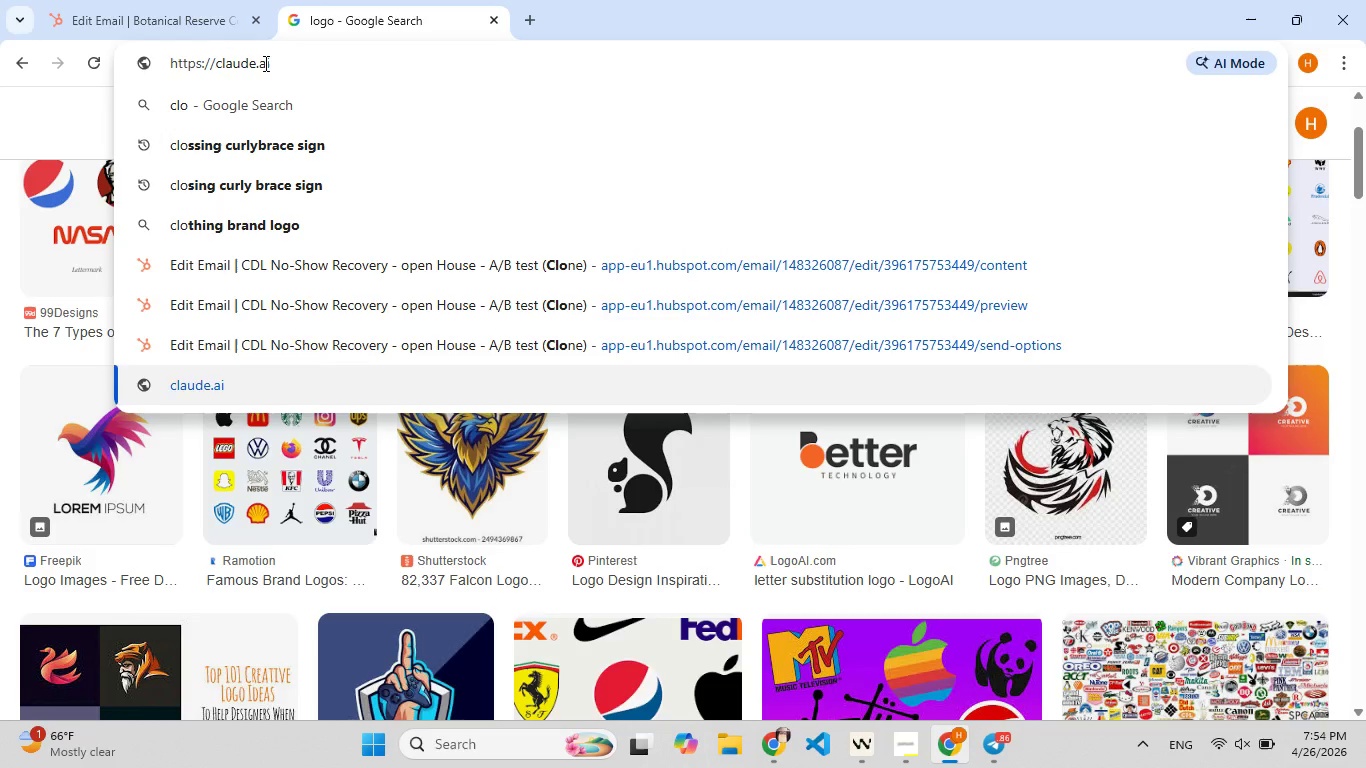 
hold_key(key=ArrowUp, duration=0.33)
 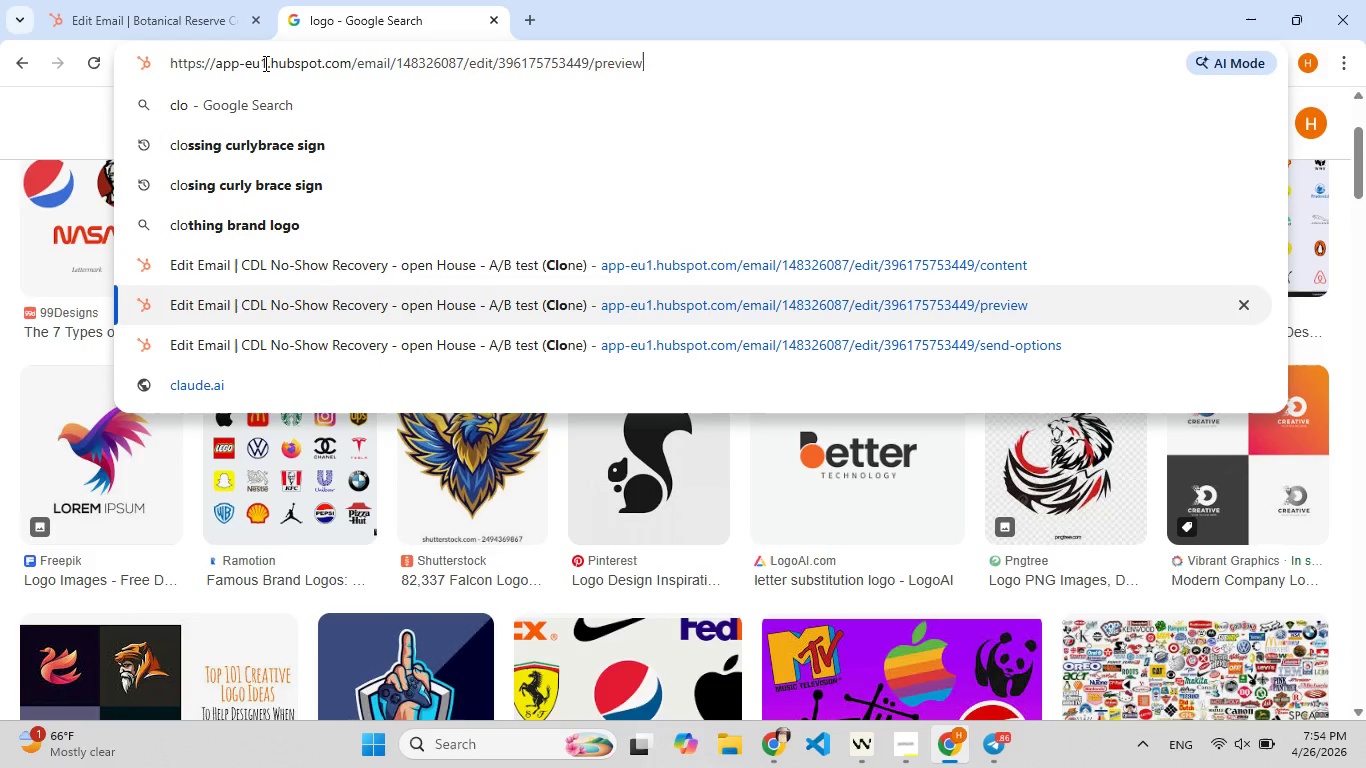 
key(ArrowUp)
 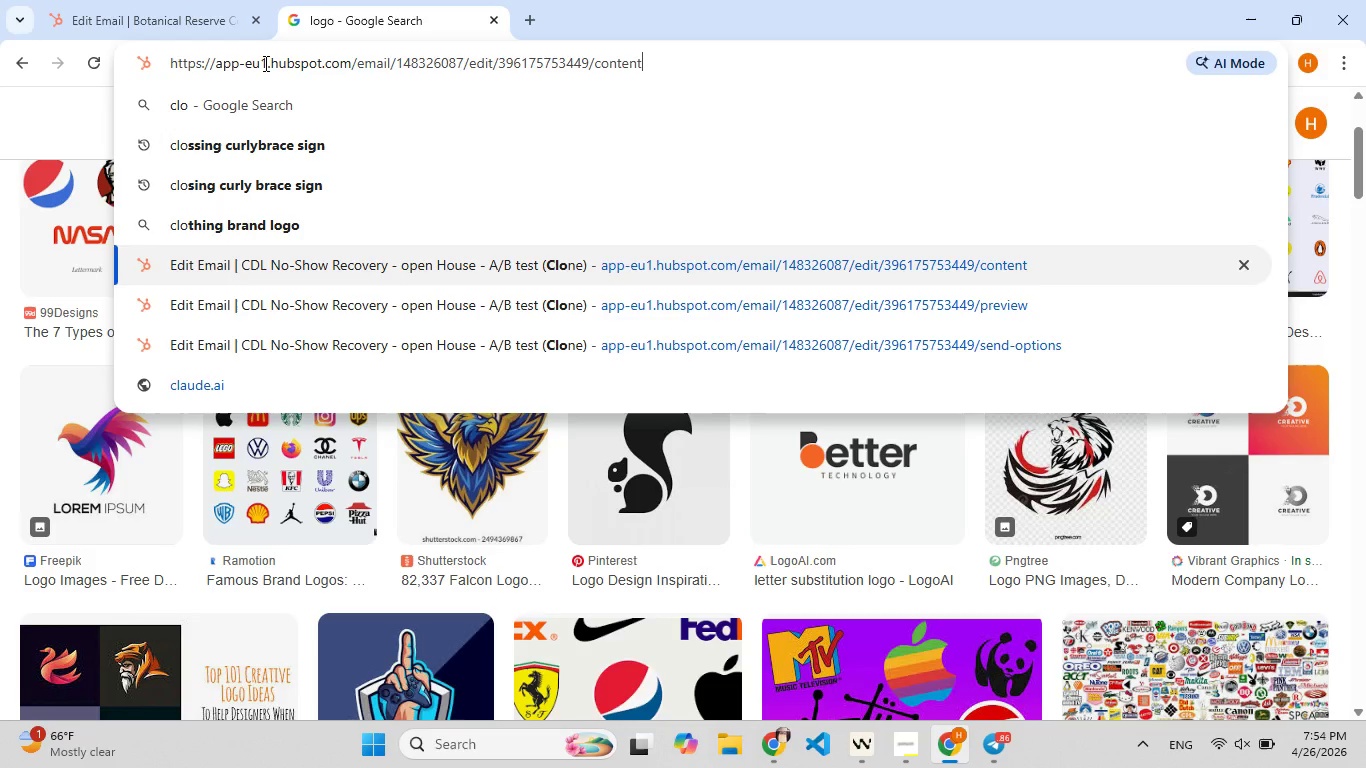 
key(ArrowUp)
 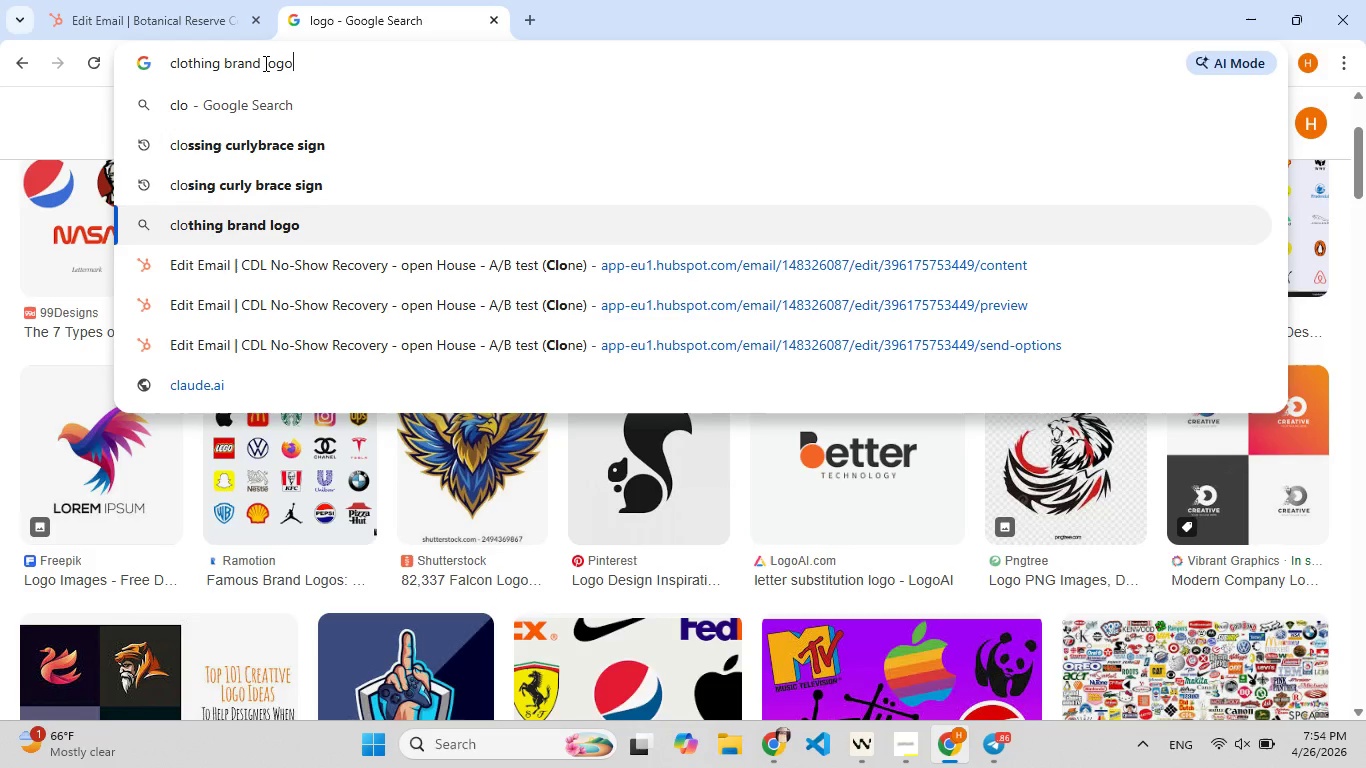 
key(ArrowUp)
 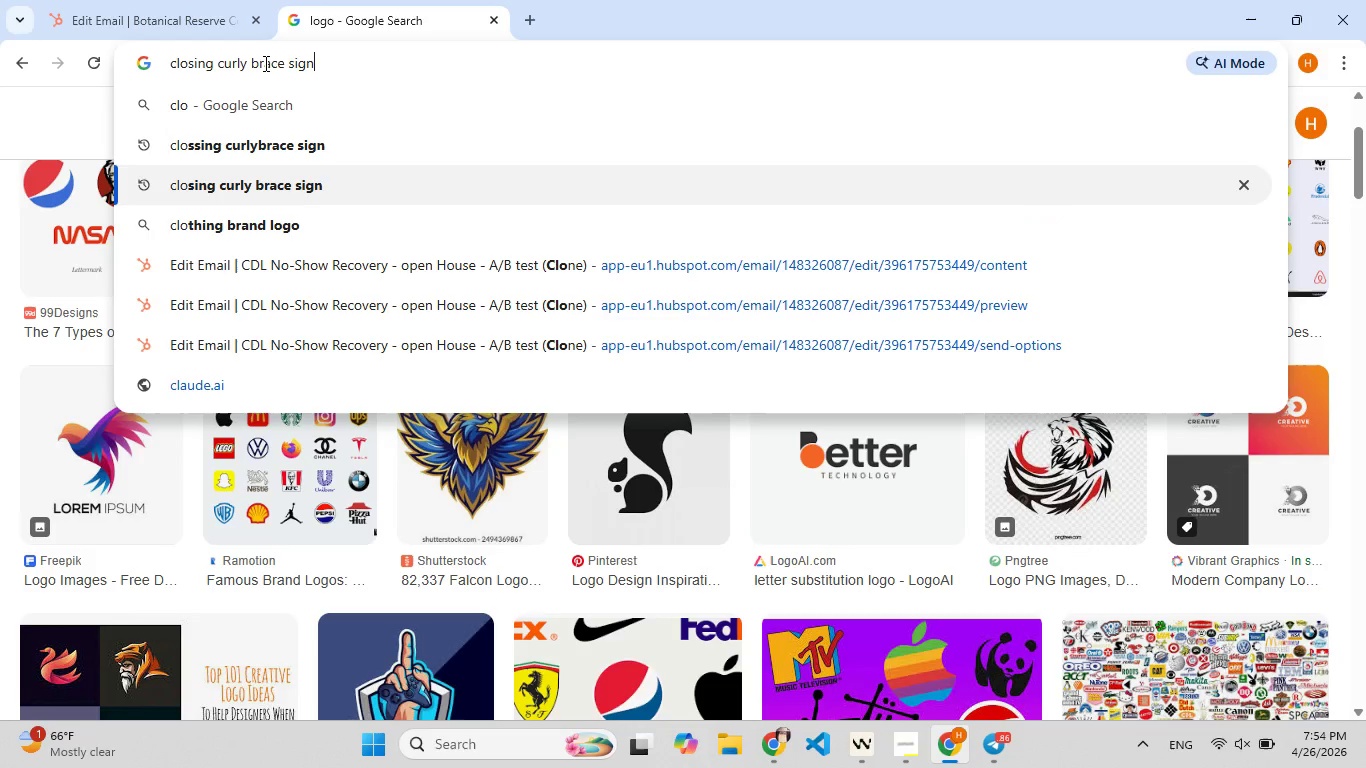 
key(ArrowUp)
 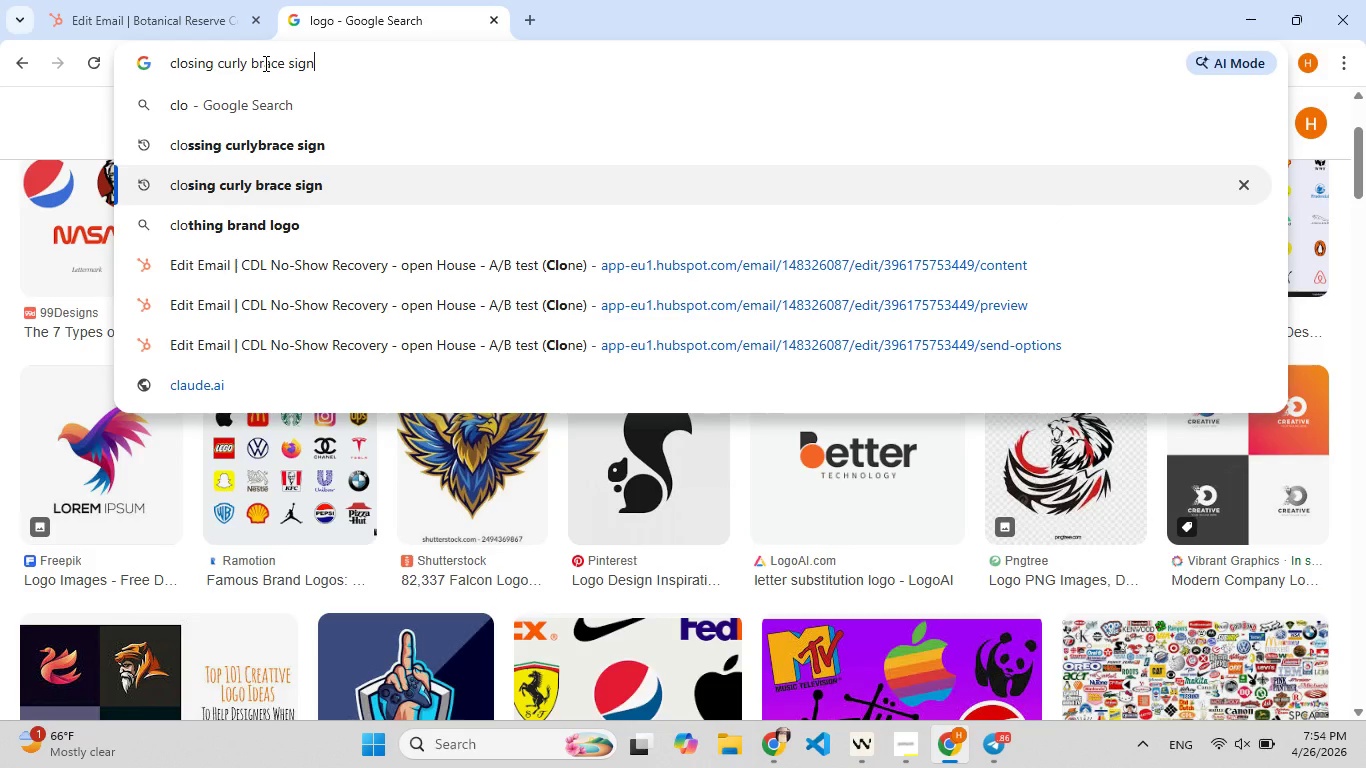 
key(ArrowUp)
 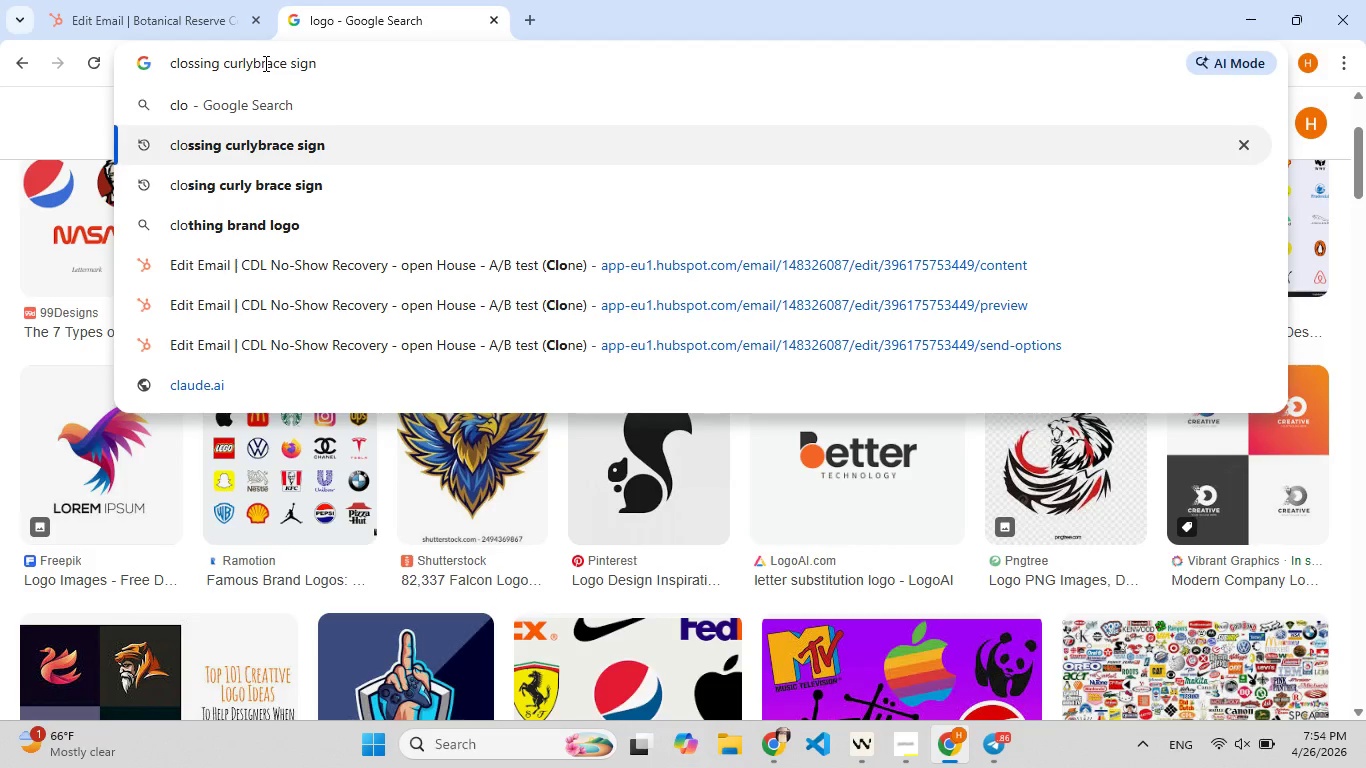 
key(Enter)
 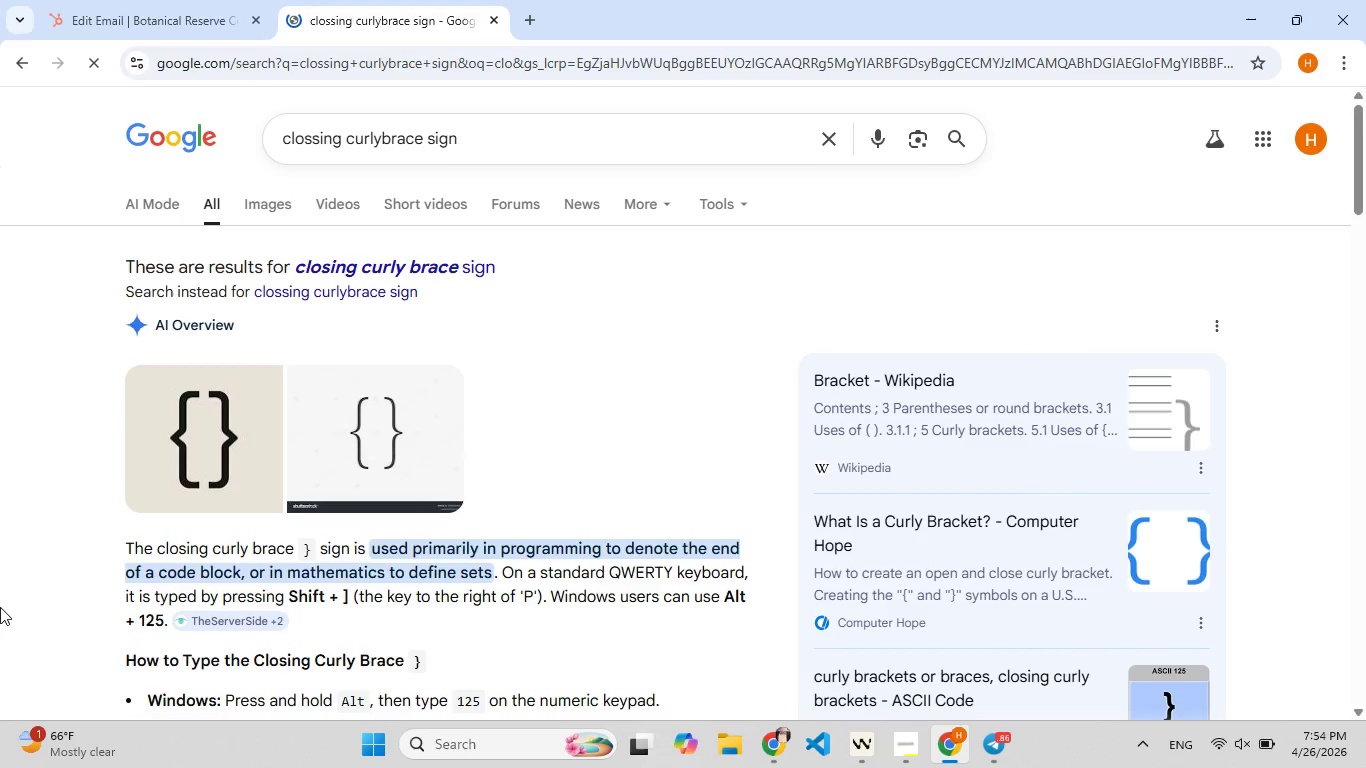 
wait(5.98)
 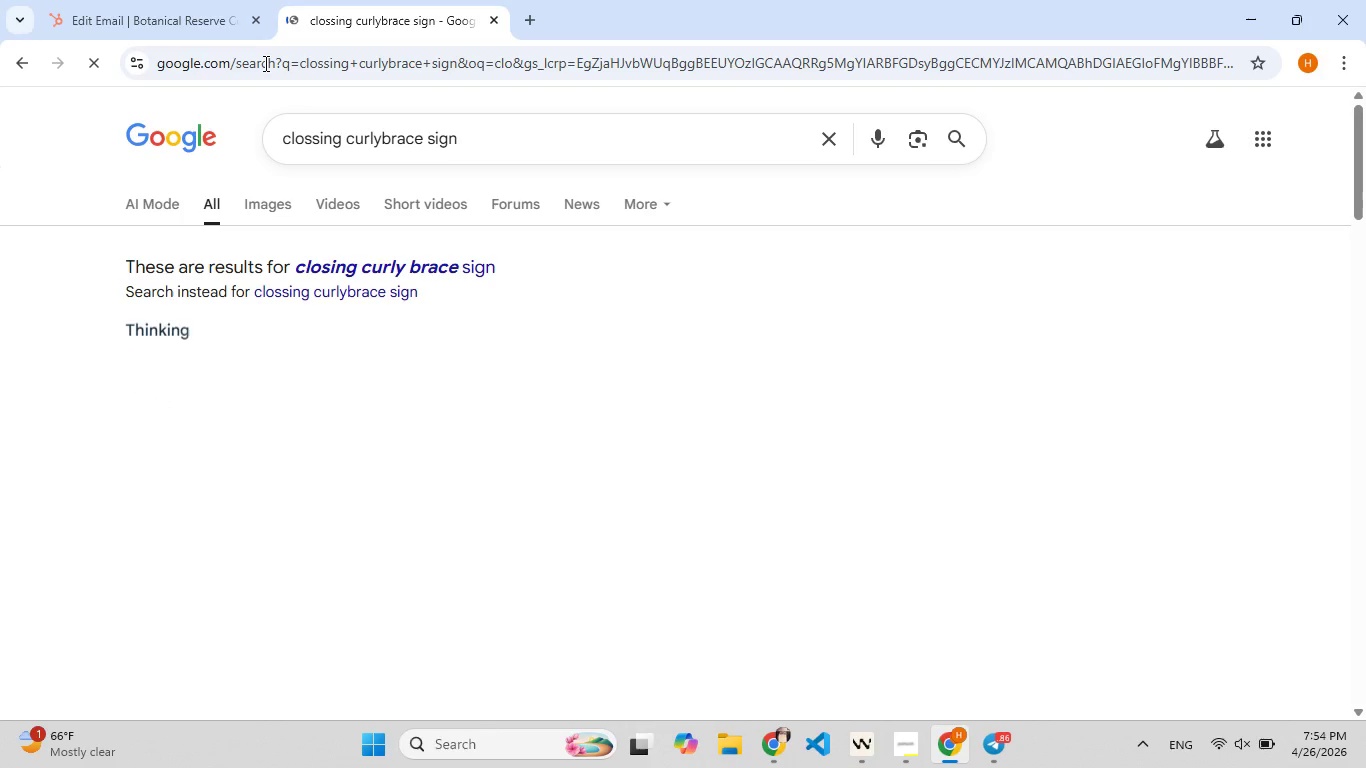 
mouse_move([586, 545])
 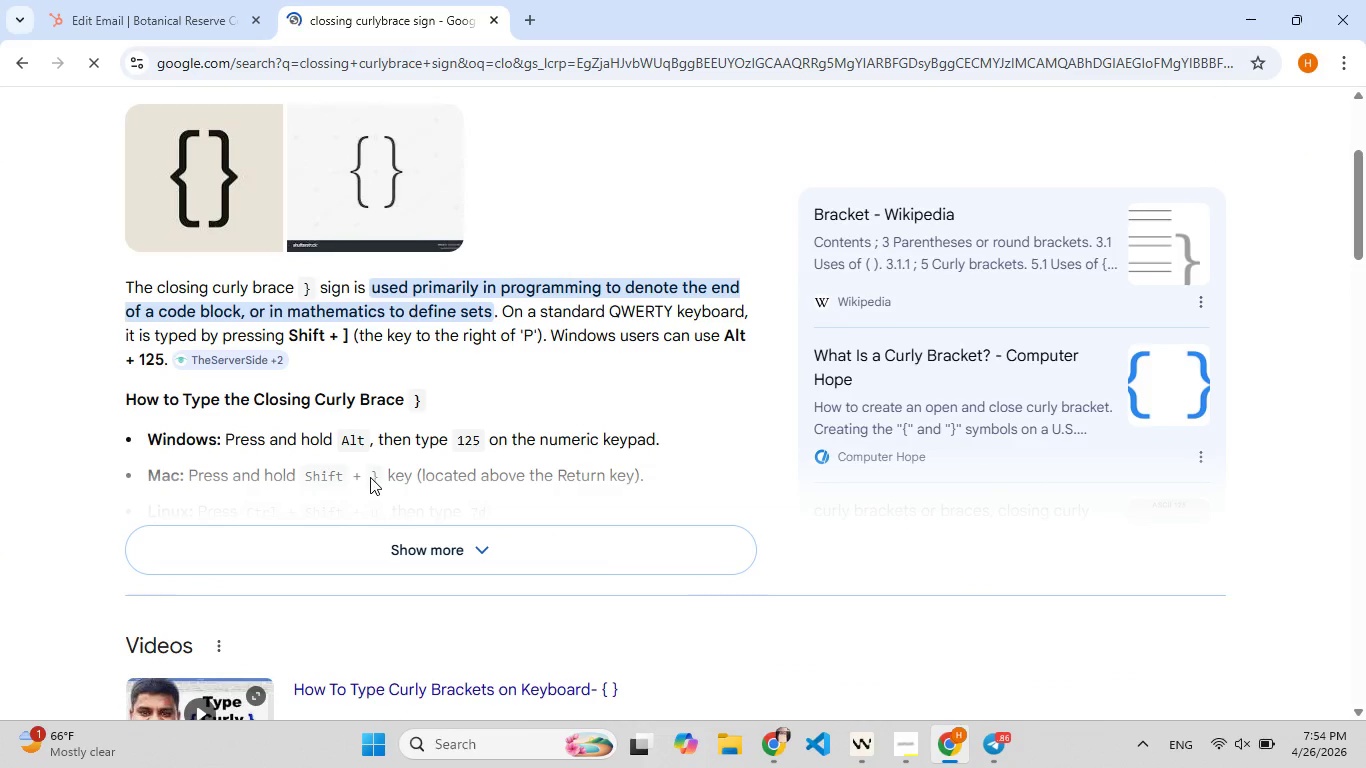 
left_click_drag(start_coordinate=[369, 477], to_coordinate=[378, 477])
 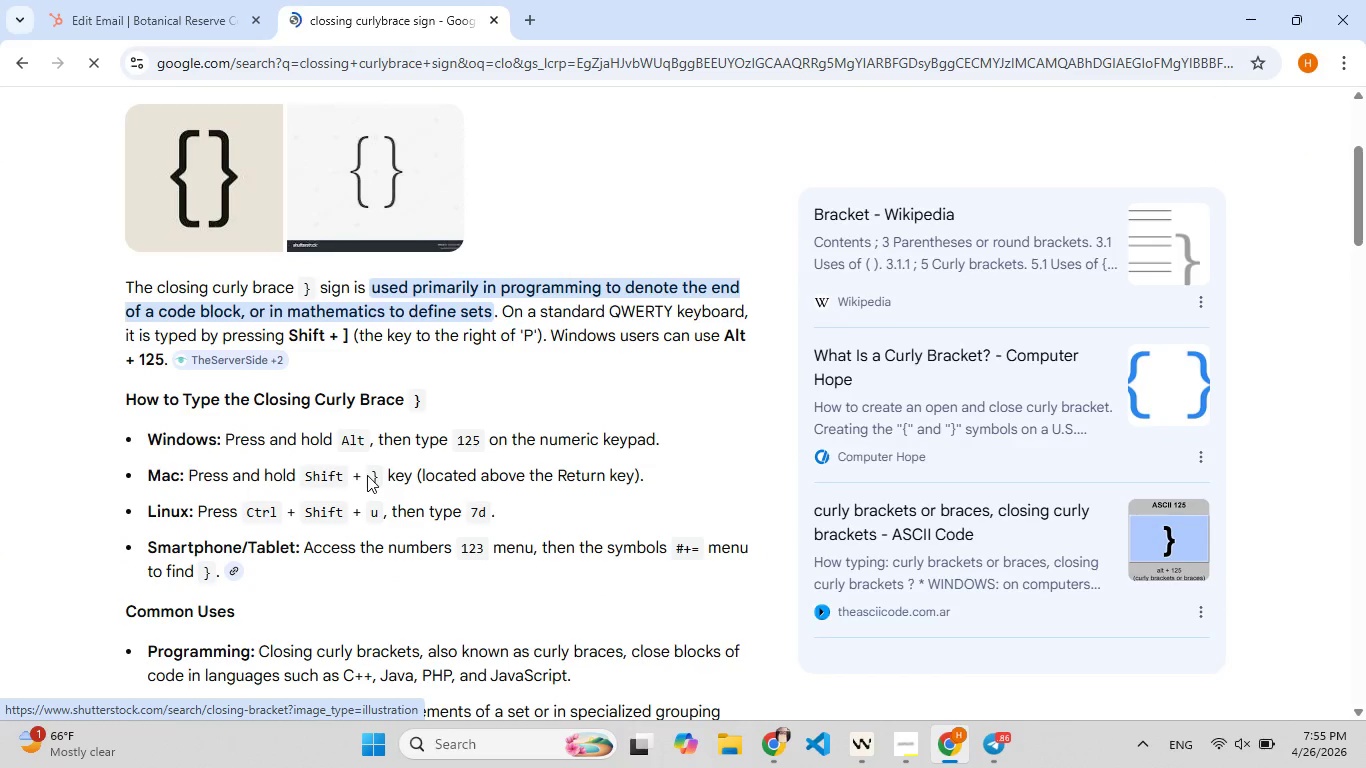 
left_click_drag(start_coordinate=[366, 474], to_coordinate=[380, 474])
 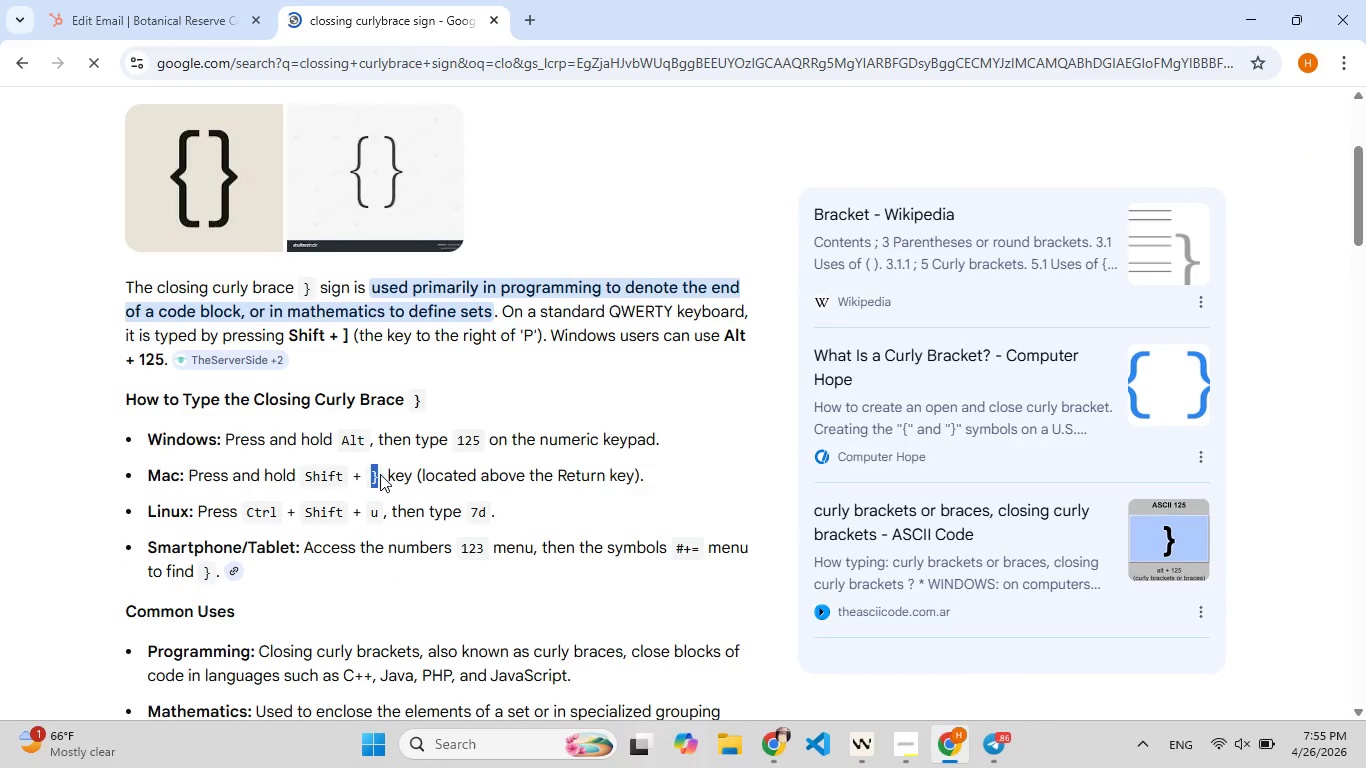 
key(ScrollLock)
 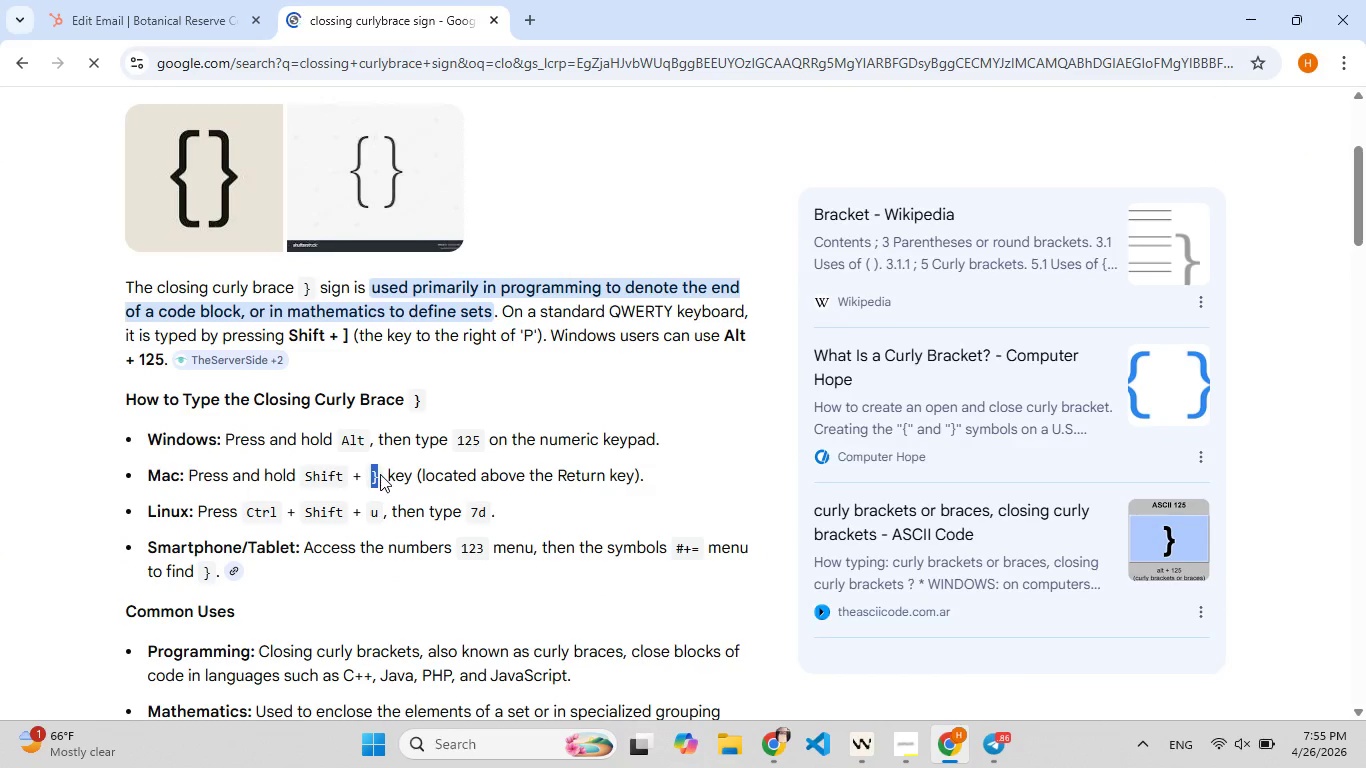 
key(Control+C)
 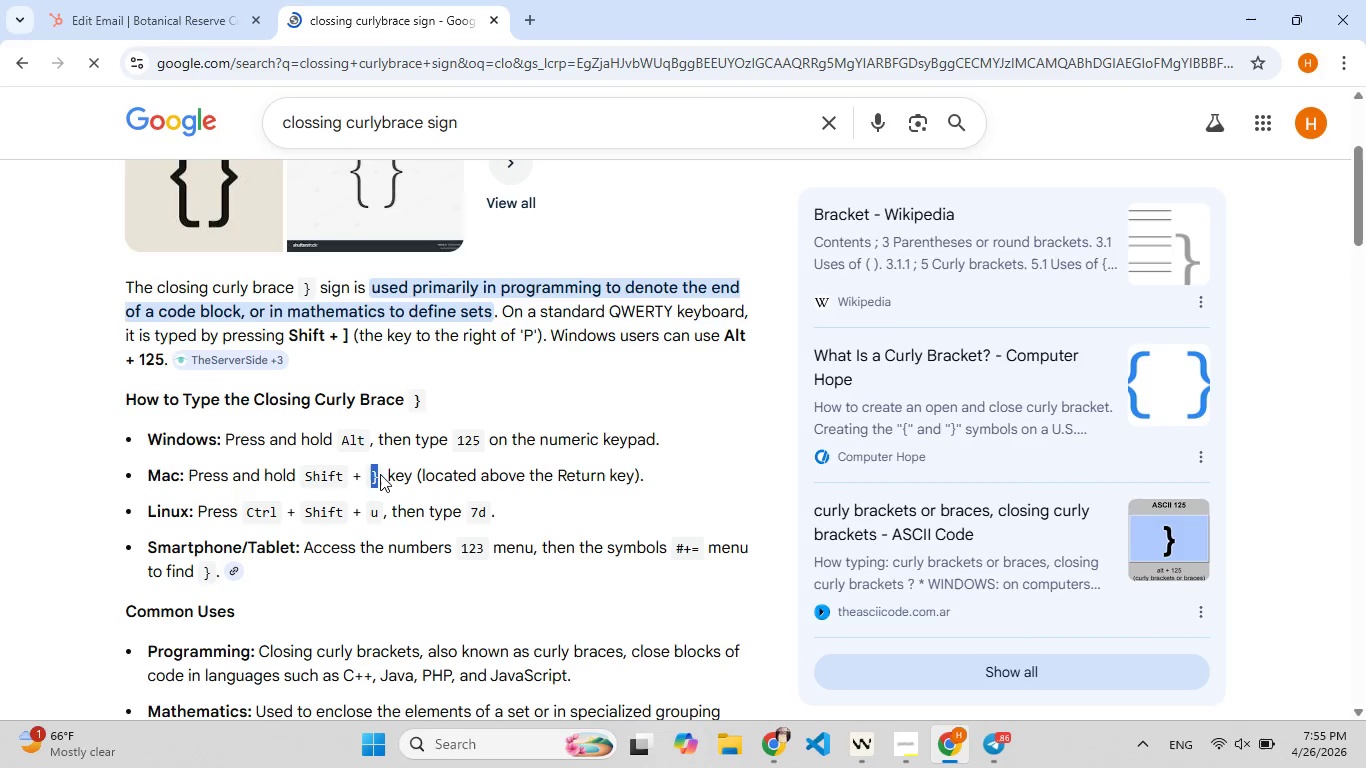 
wait(6.16)
 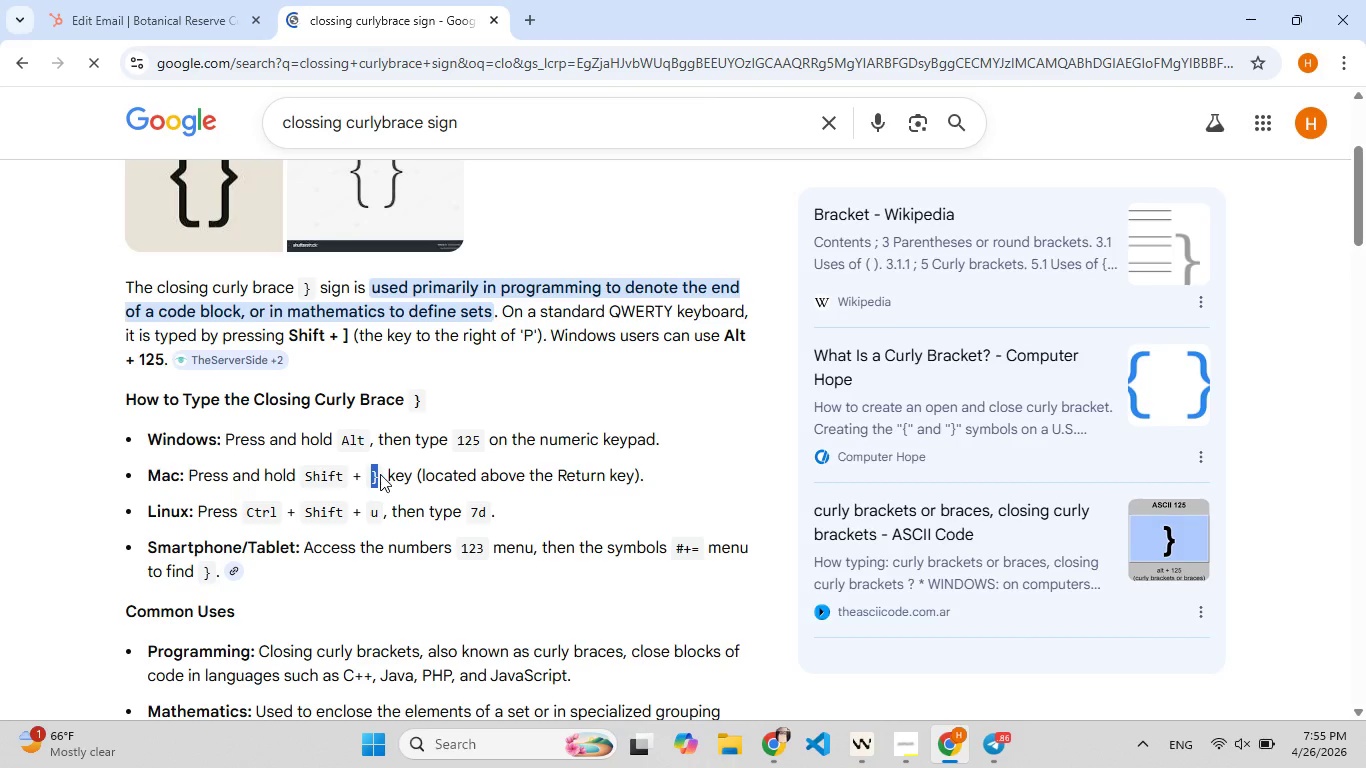 
left_click([144, 0])
 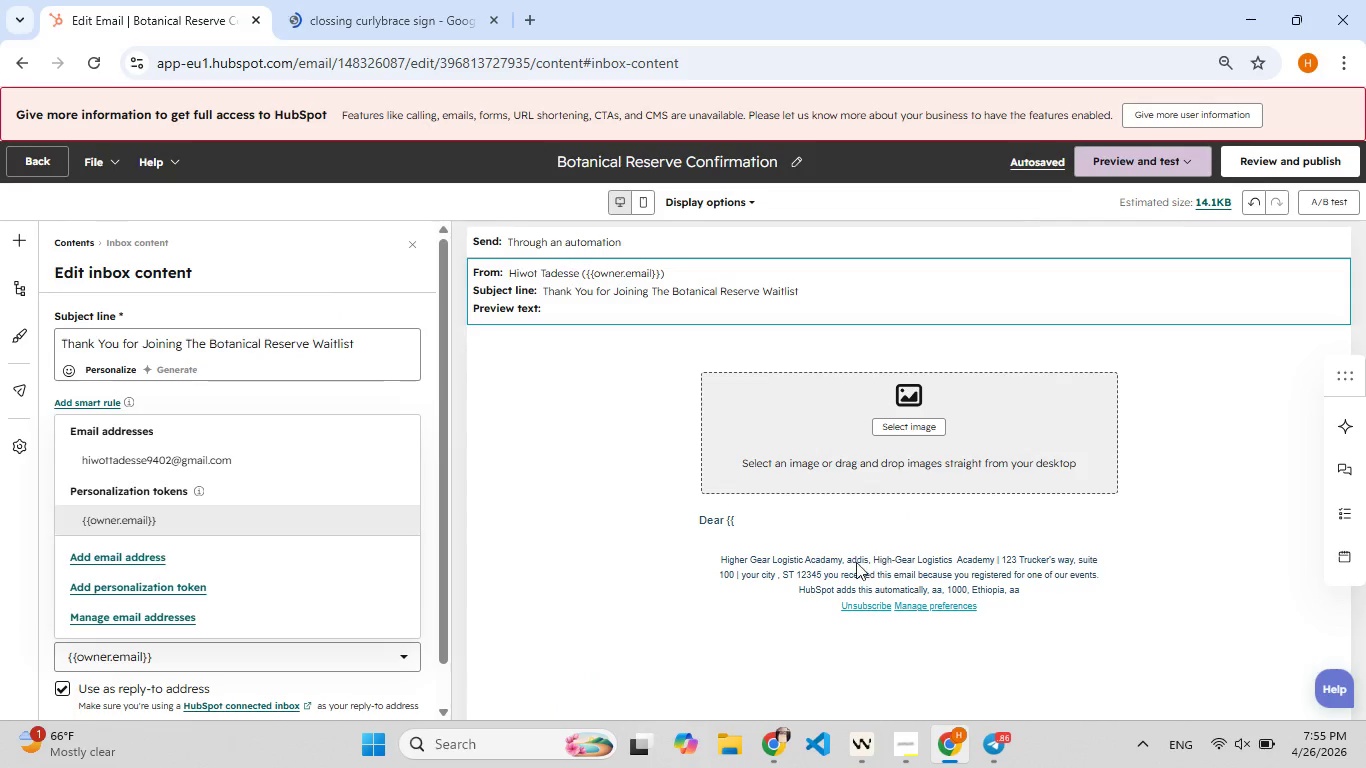 
double_click([849, 565])
 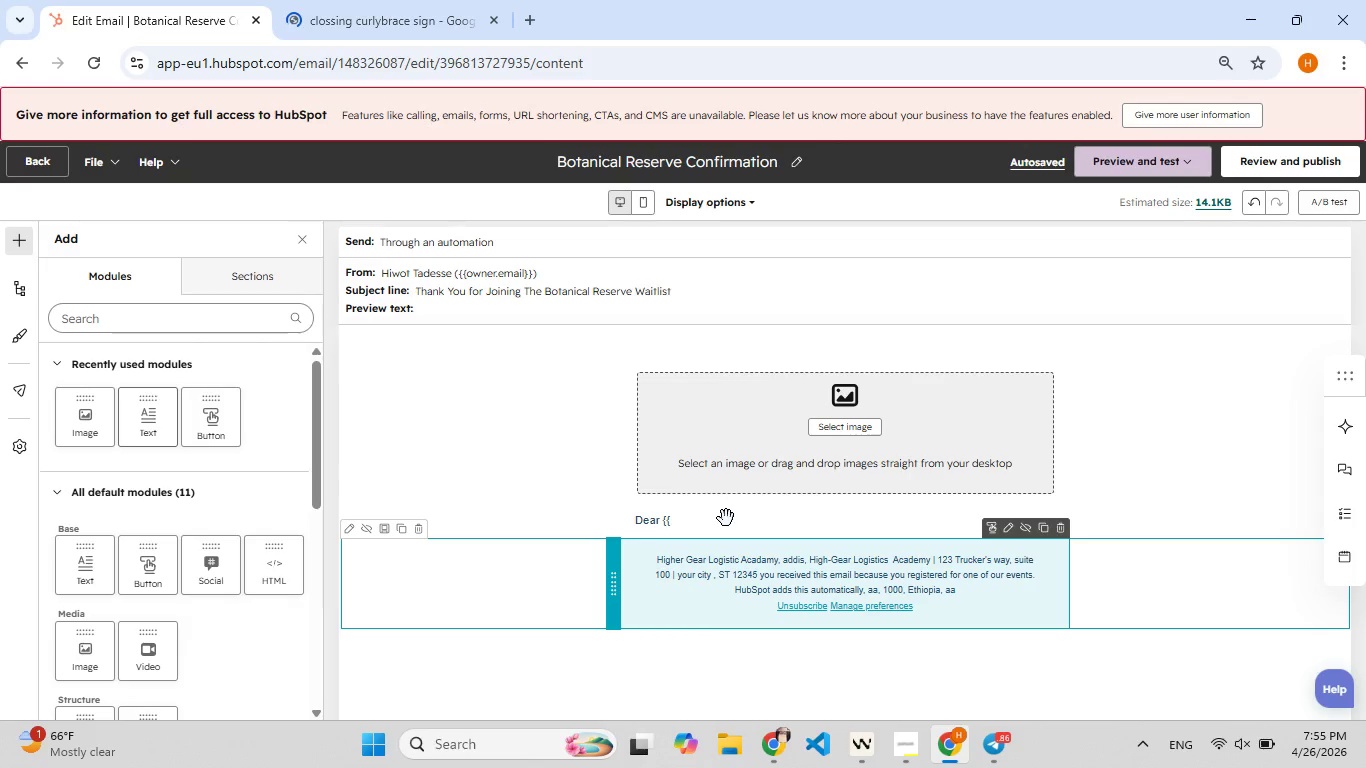 
double_click([726, 518])
 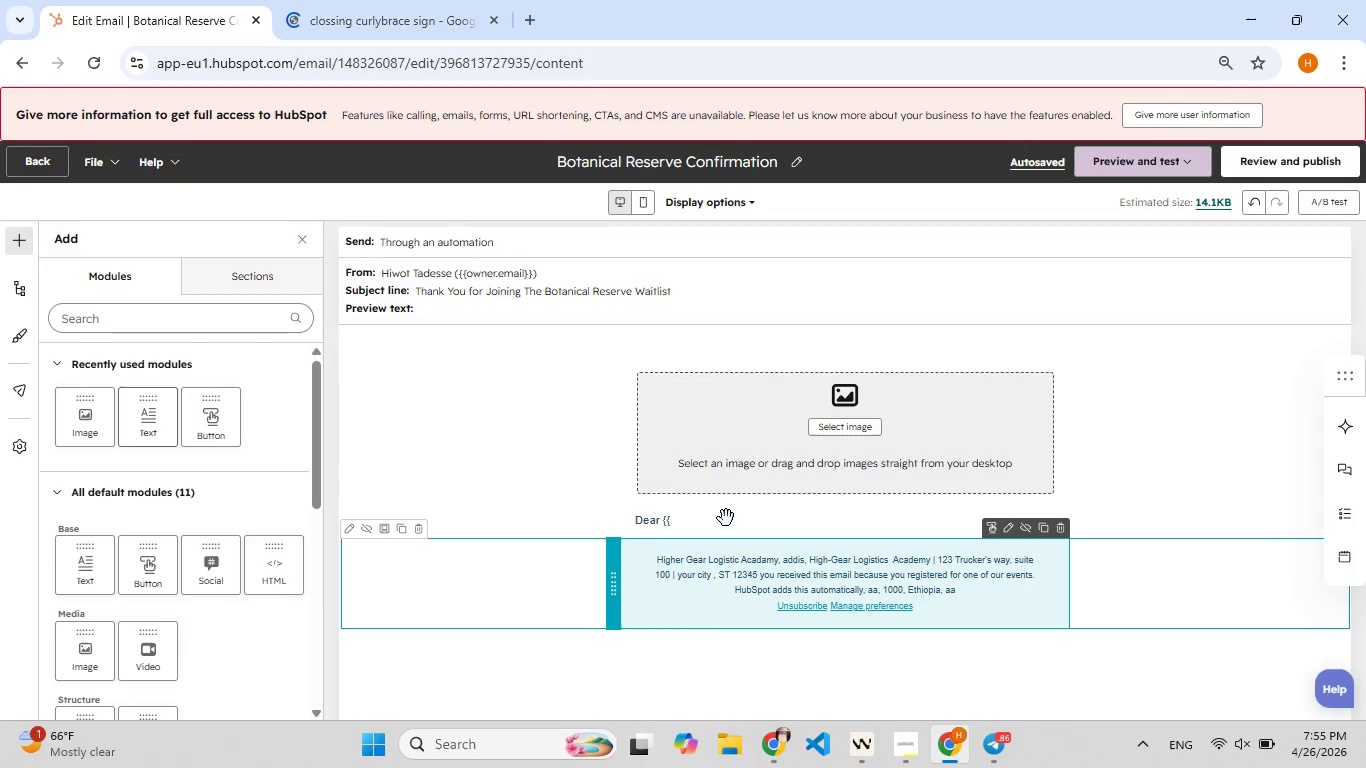 
double_click([726, 518])
 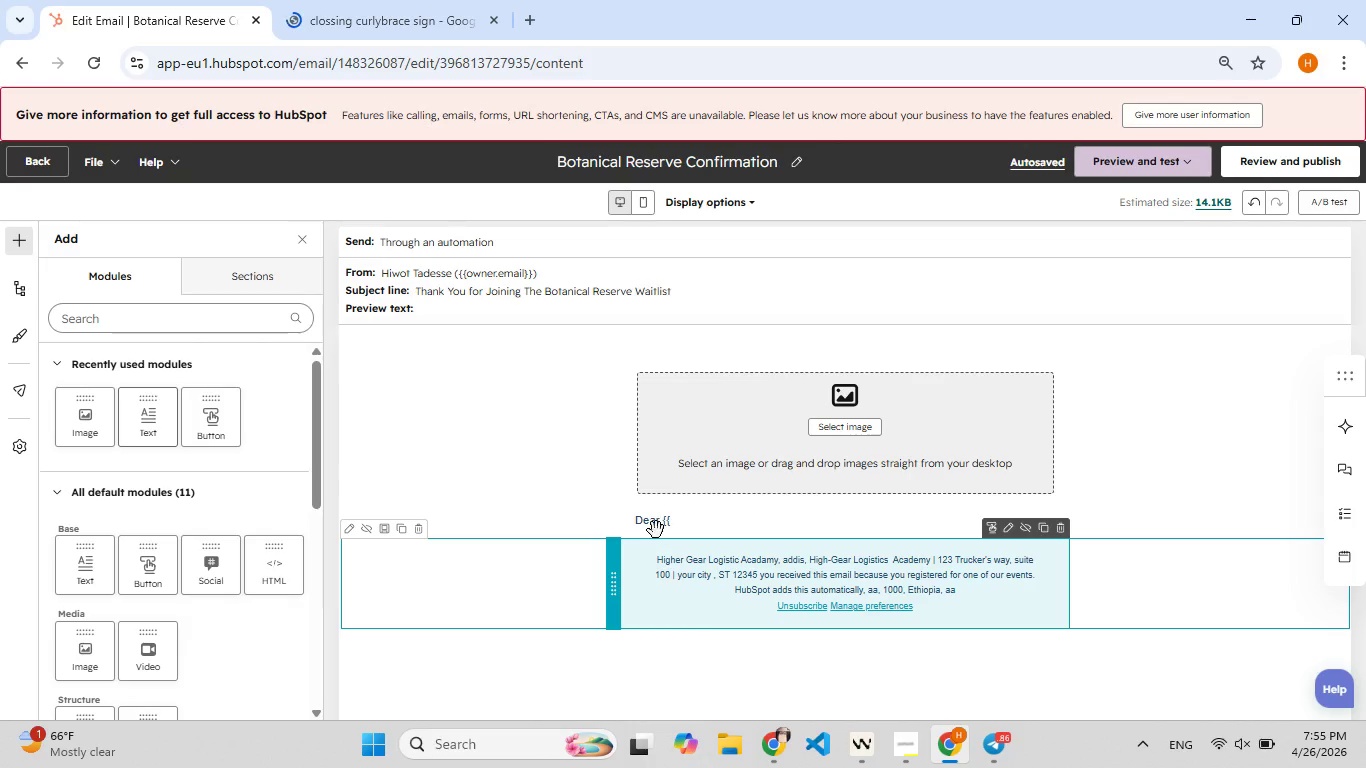 
left_click([656, 530])
 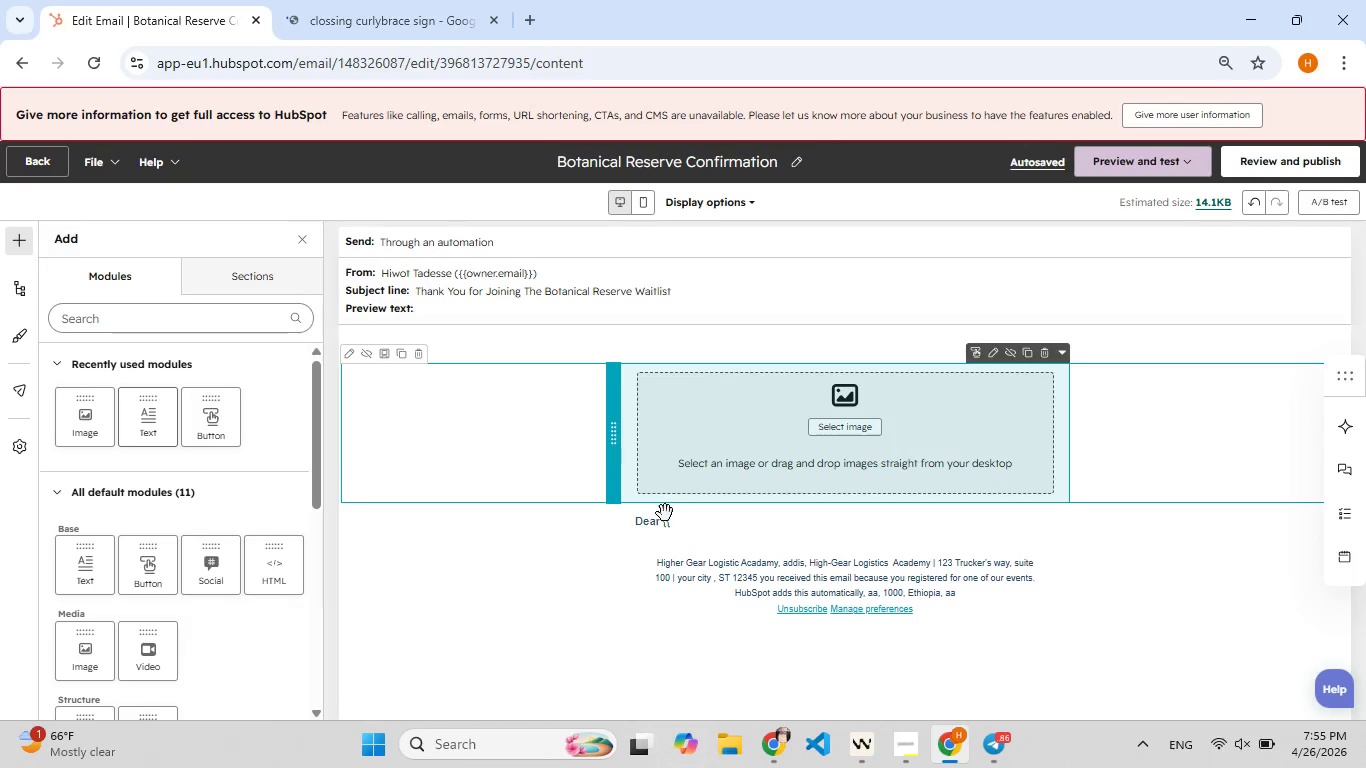 
left_click([665, 523])
 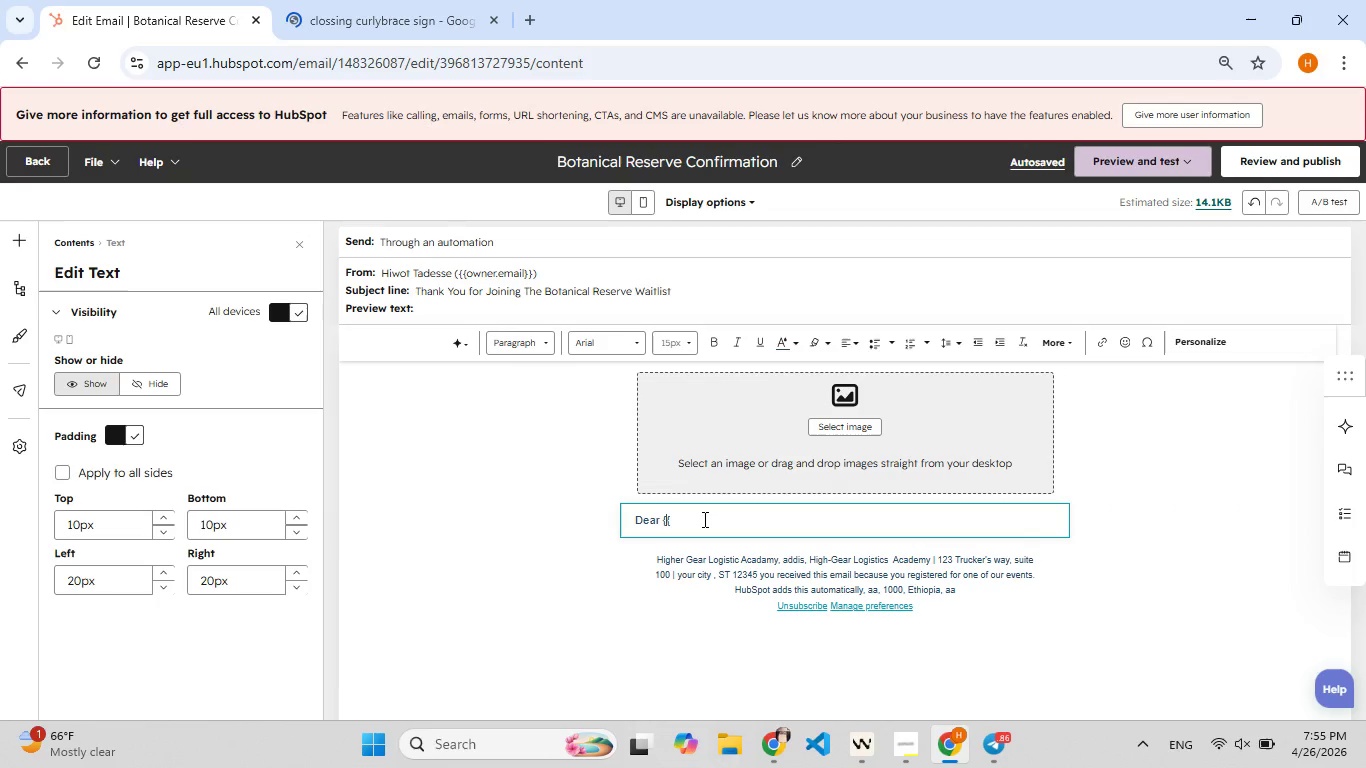 
double_click([703, 519])
 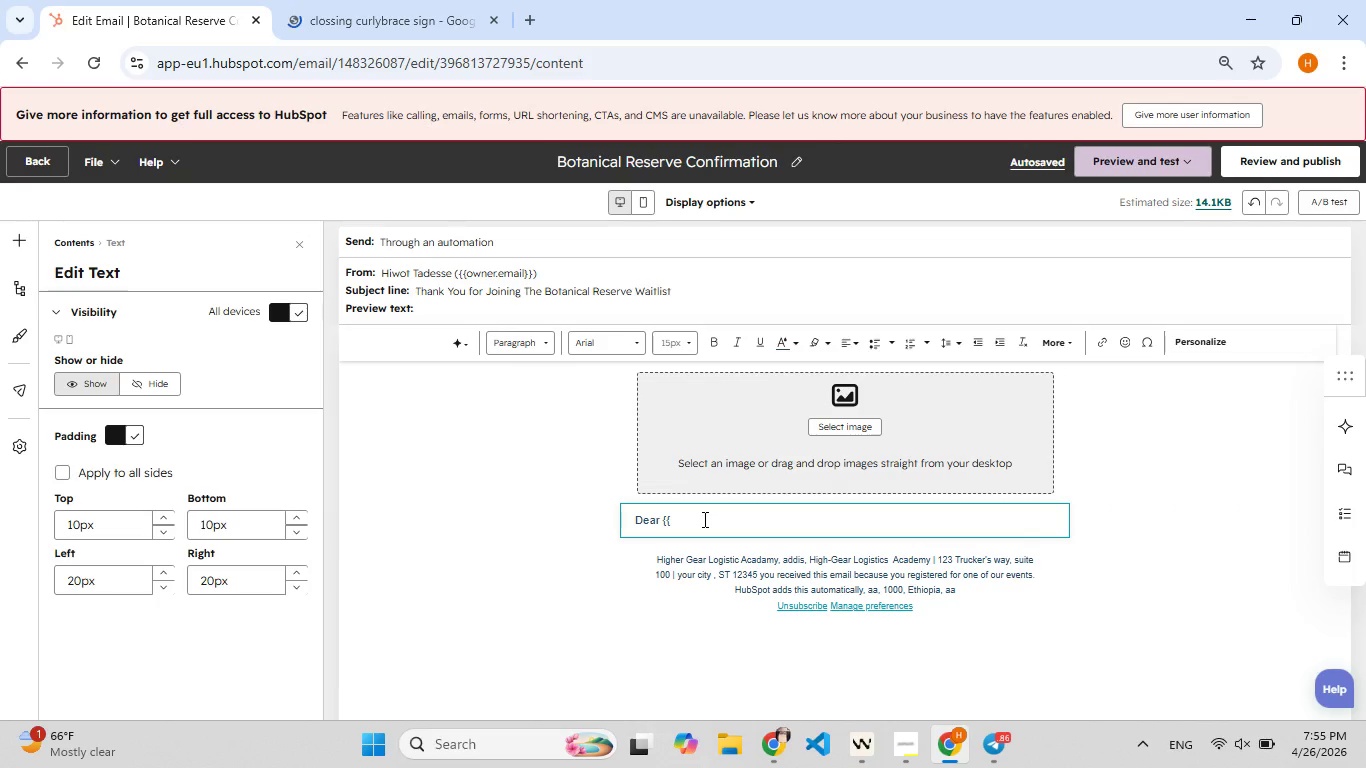 
key(Control+V)
 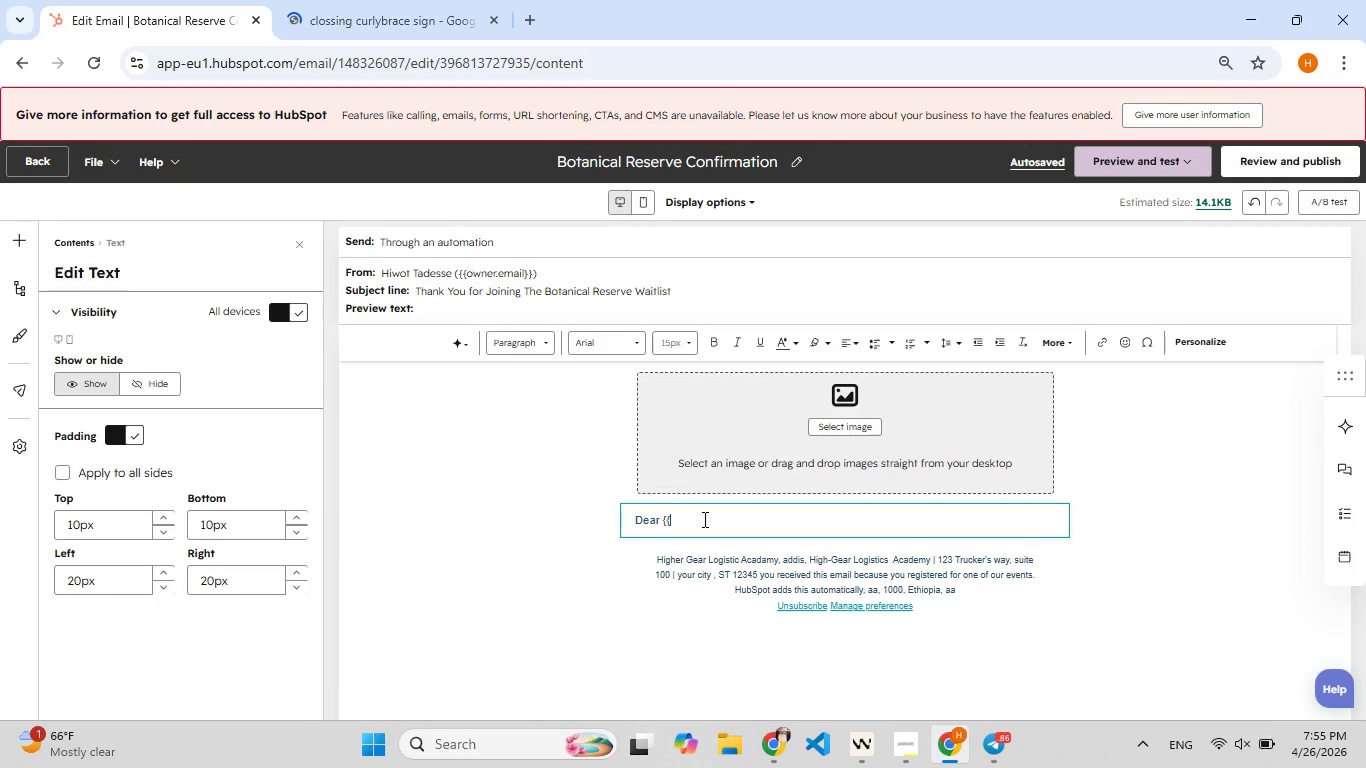 
key(Control+V)
 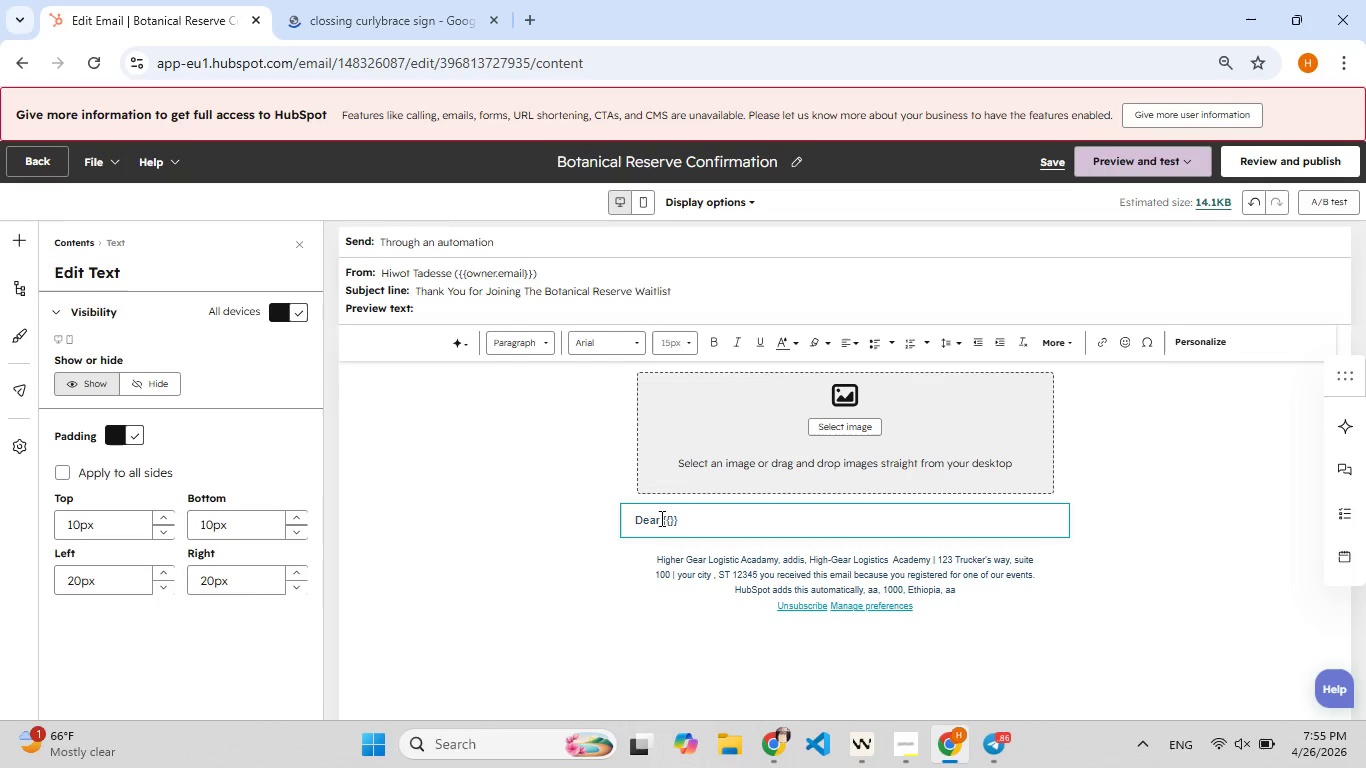 
left_click([668, 519])
 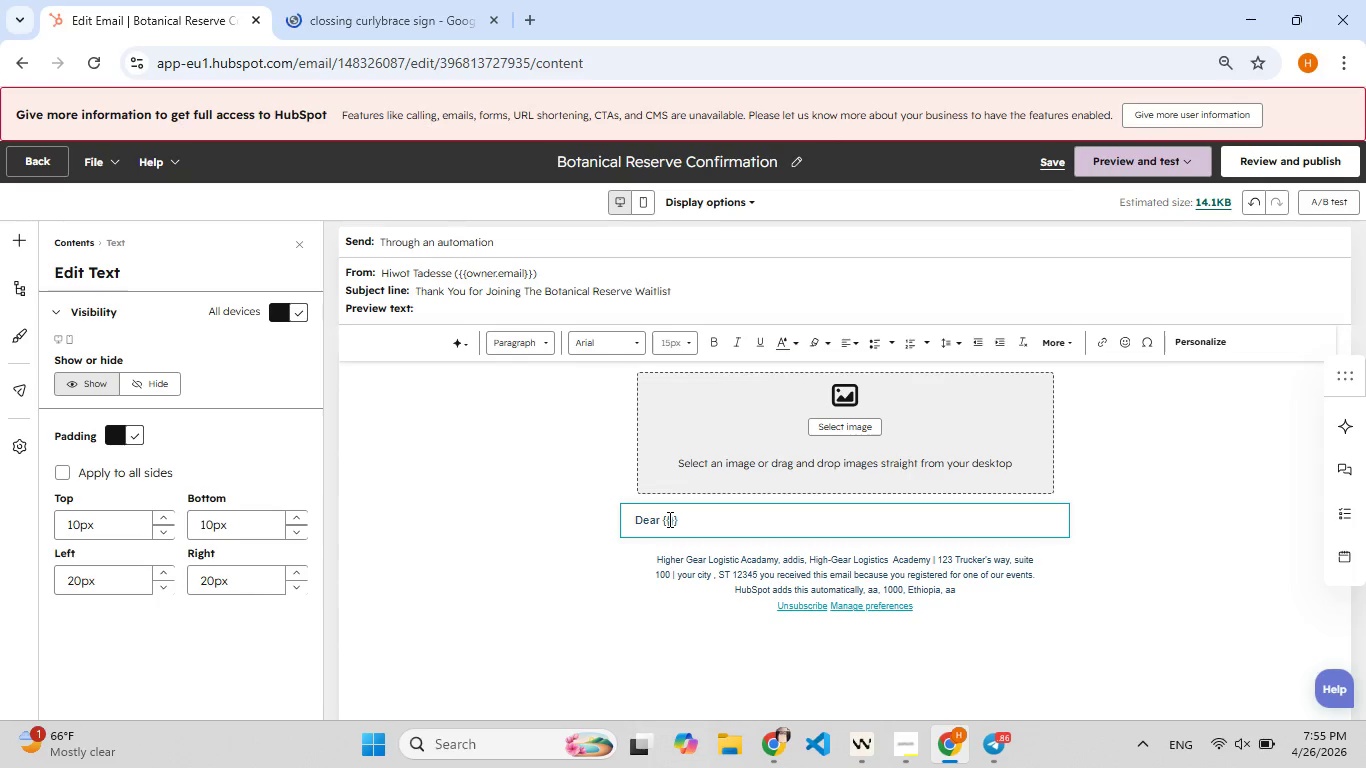 
key(ArrowRight)
 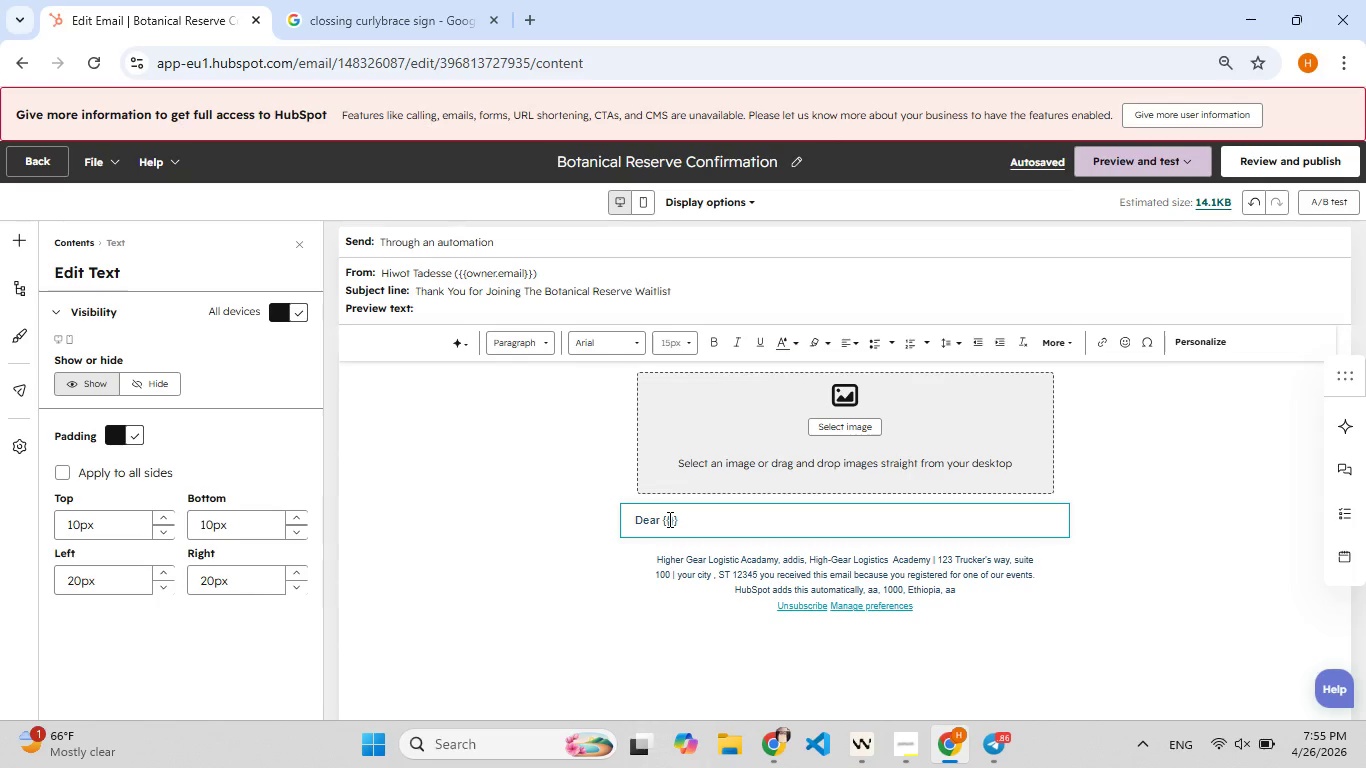 
wait(15.86)
 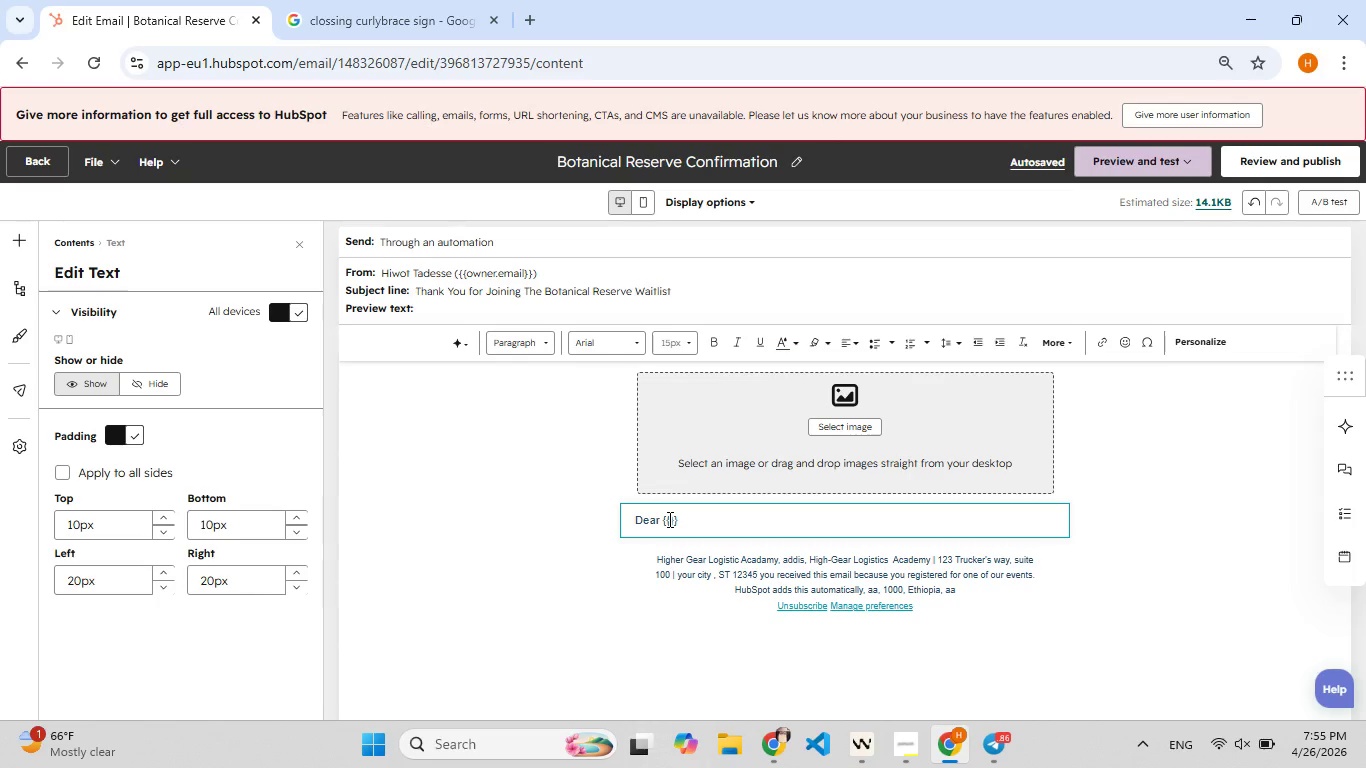 
type(contact.firstname)
 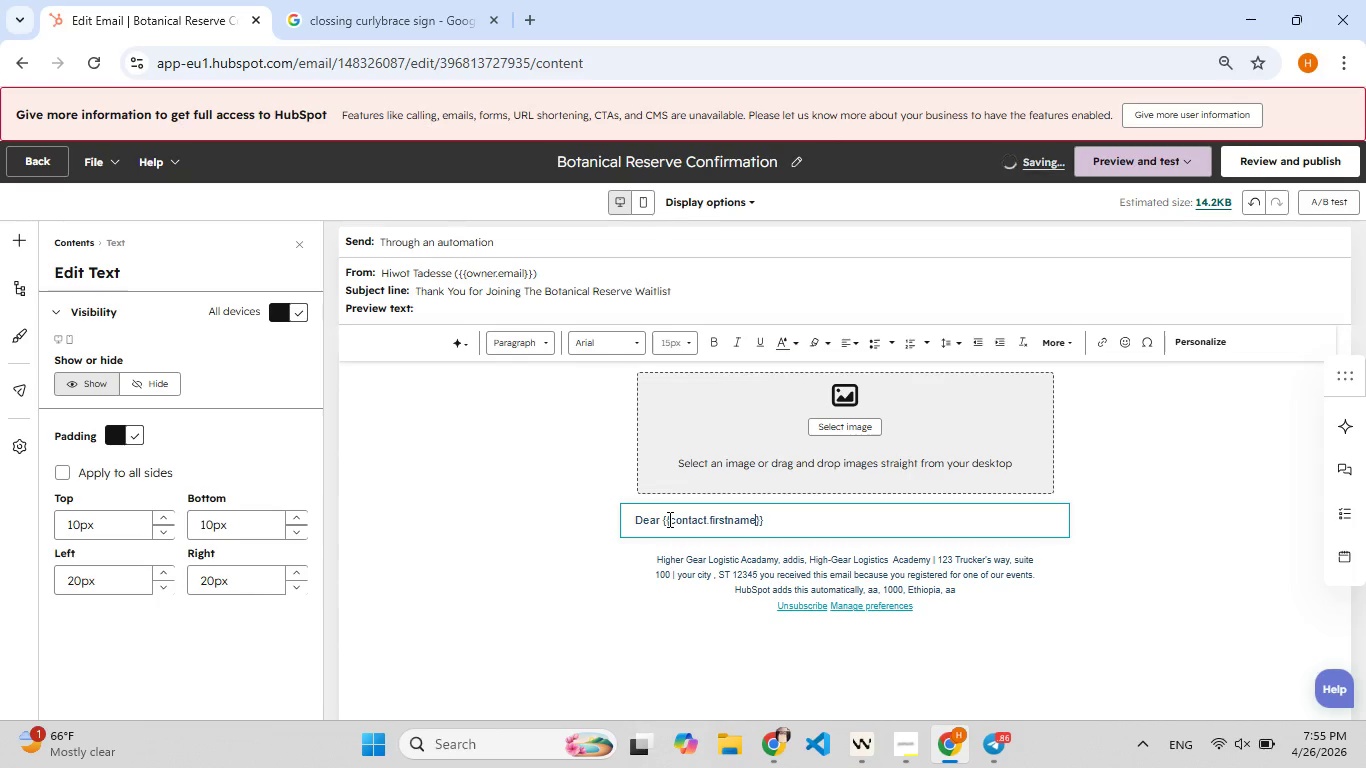 
key(Enter)
 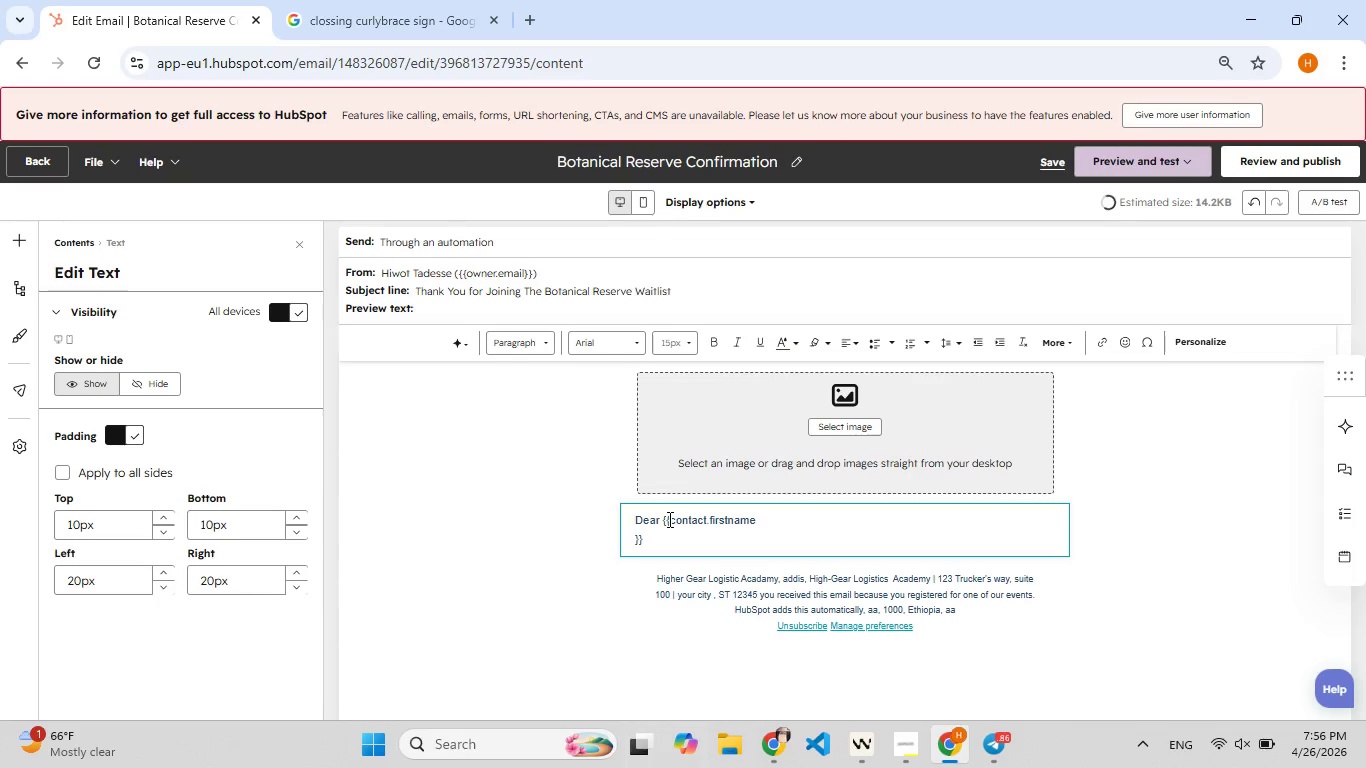 
key(F9)
 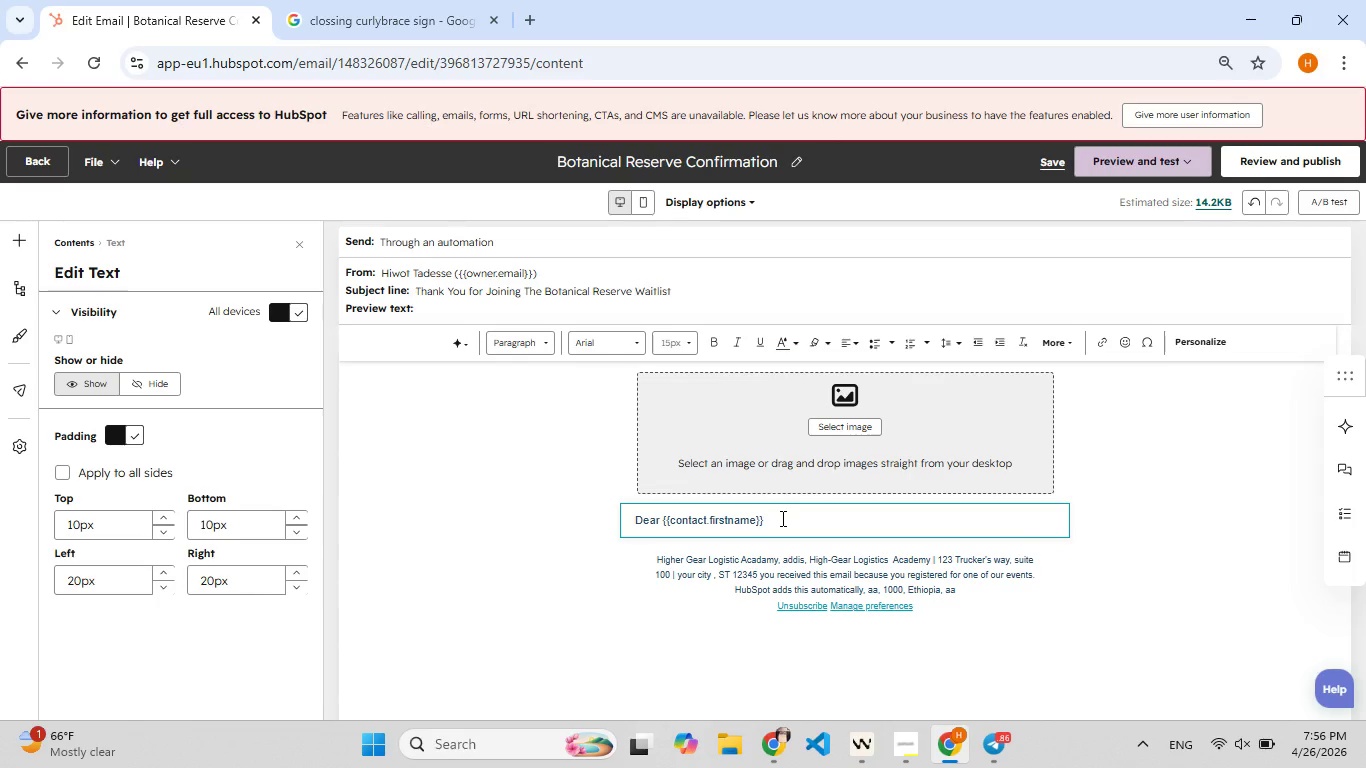 
key(Backspace)
 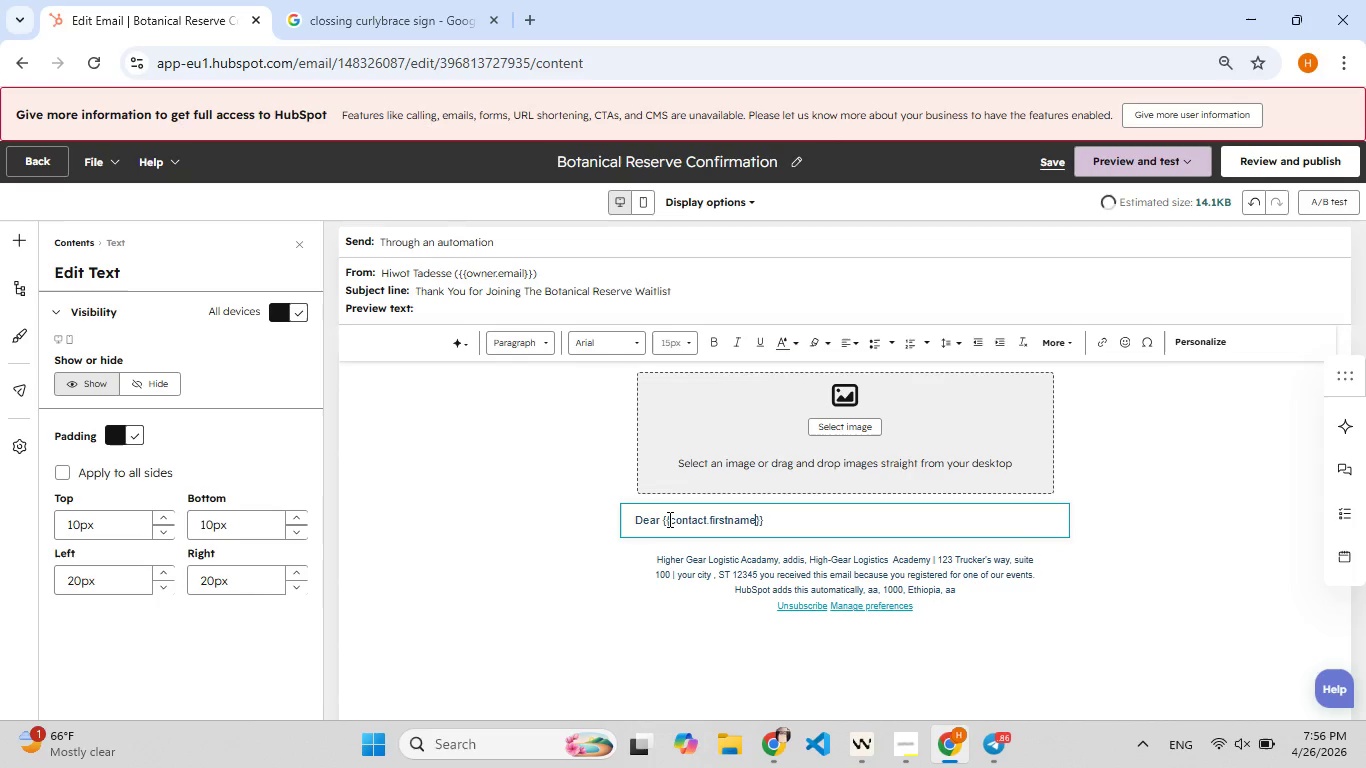 
key(Space)
 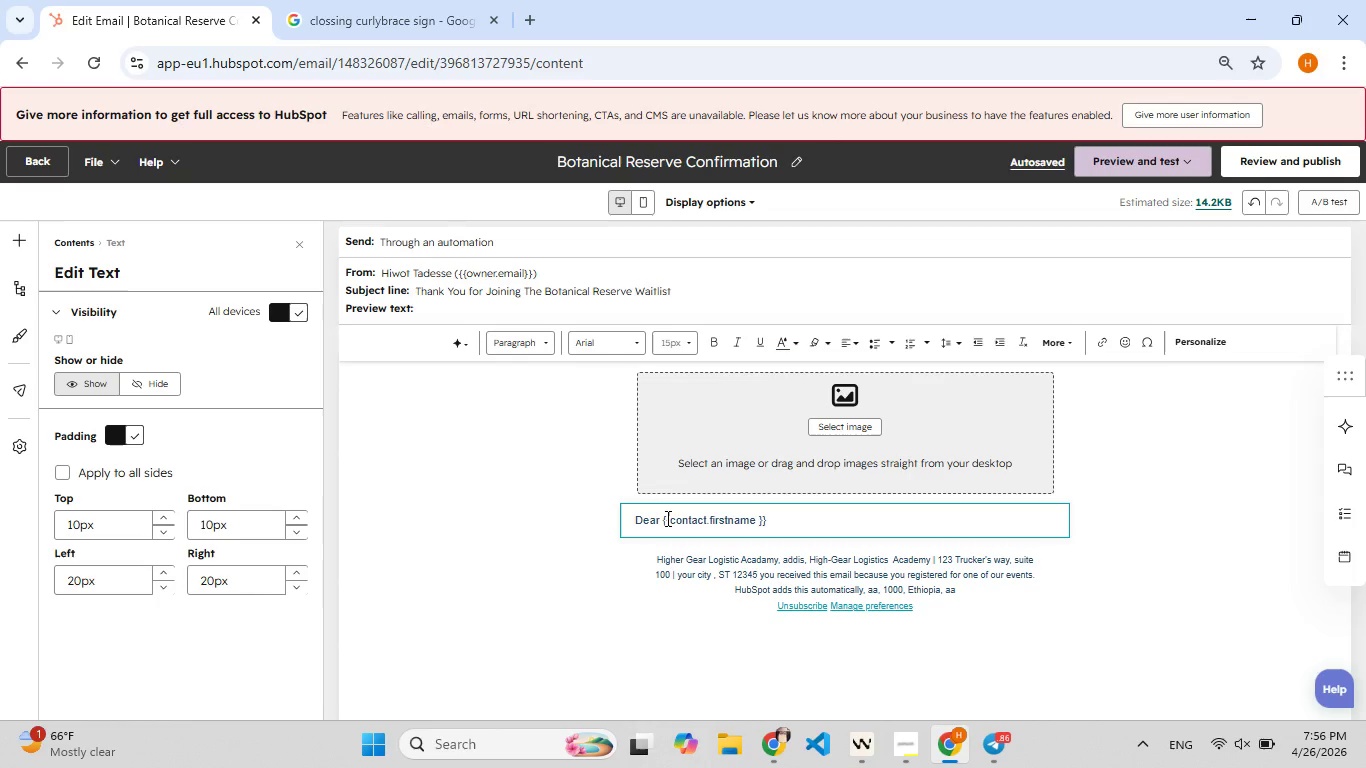 
wait(6.81)
 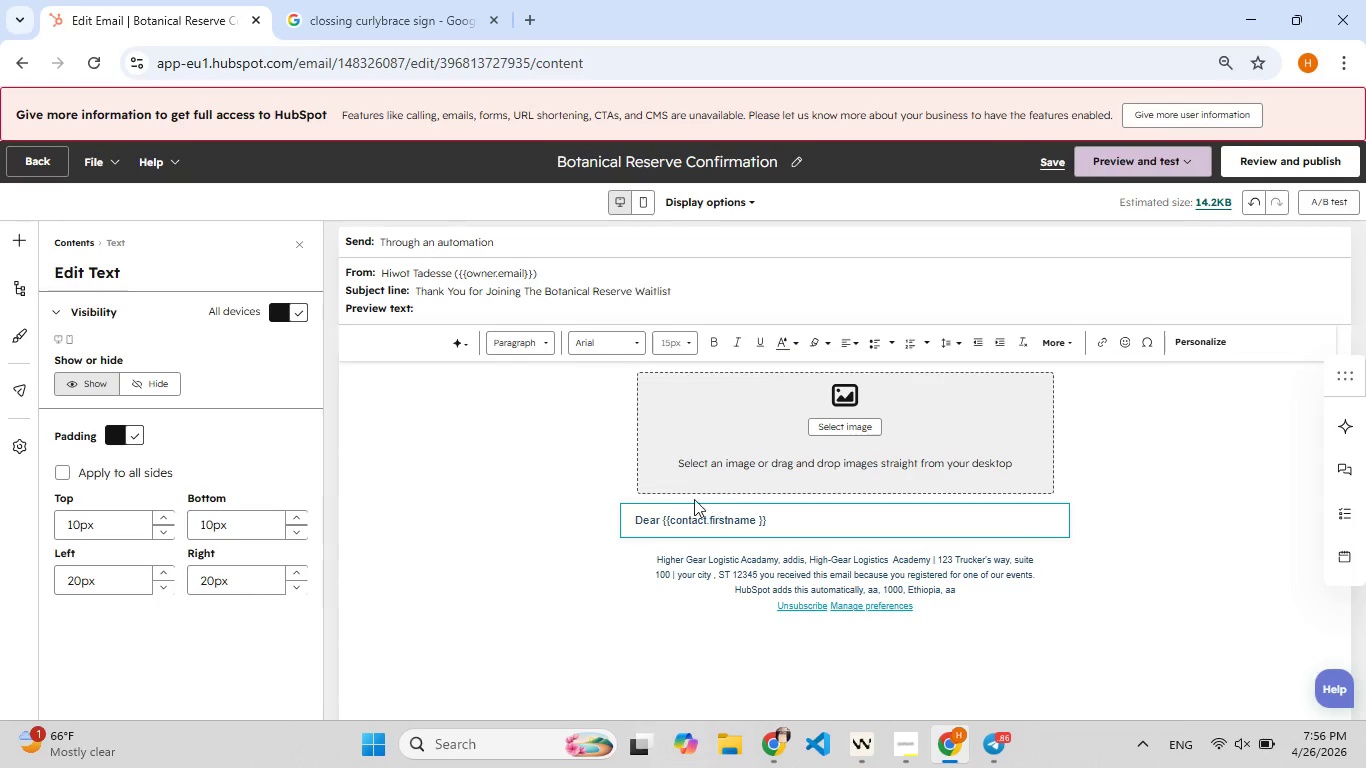 
left_click([672, 515])
 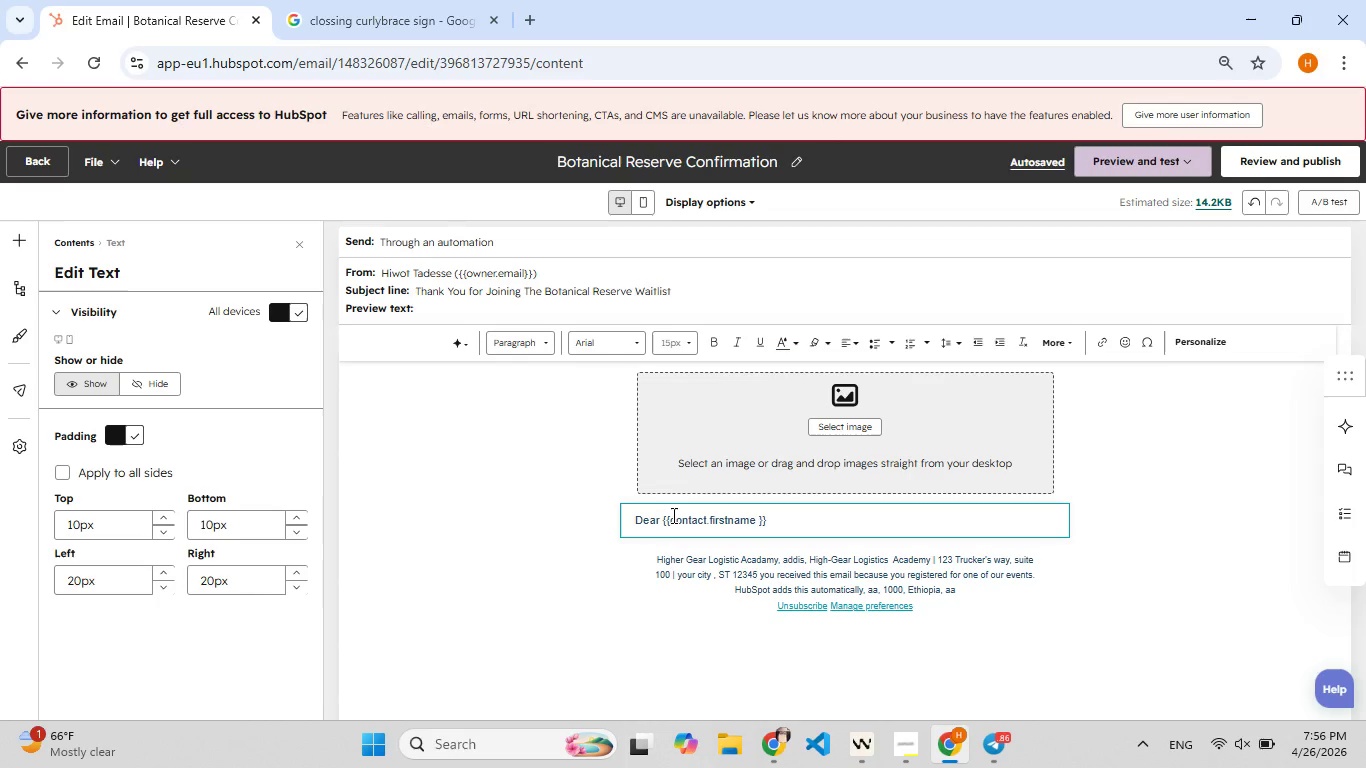 
key(Space)
 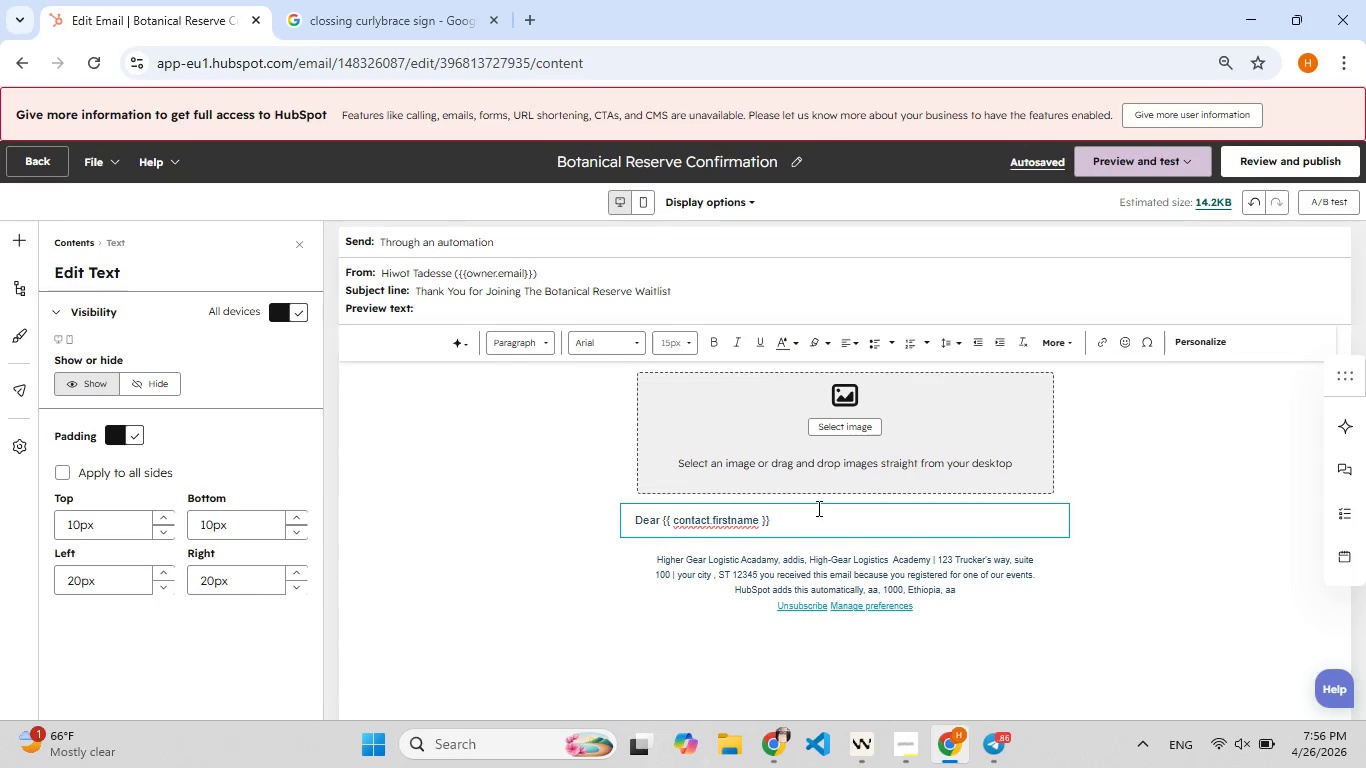 
wait(19.64)
 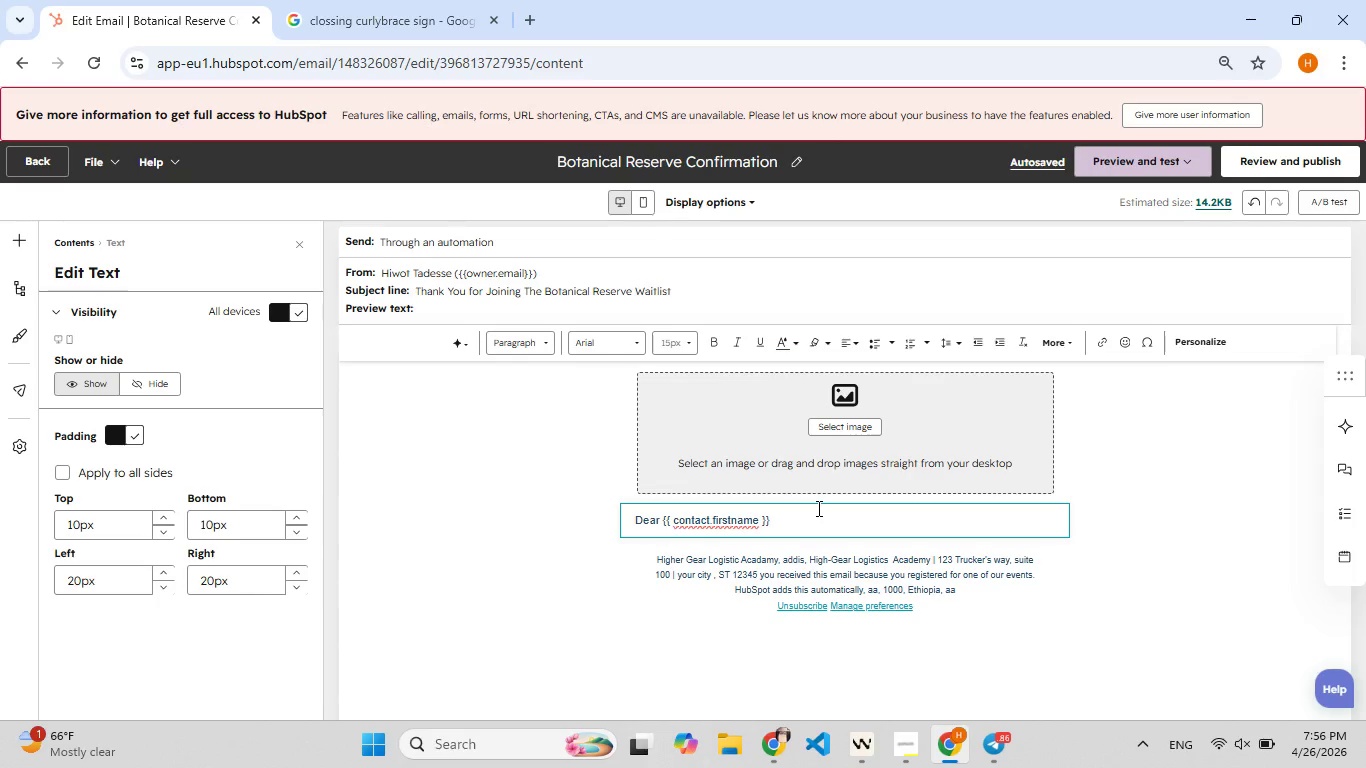 
hold_key(key=ArrowRight, duration=0.86)
 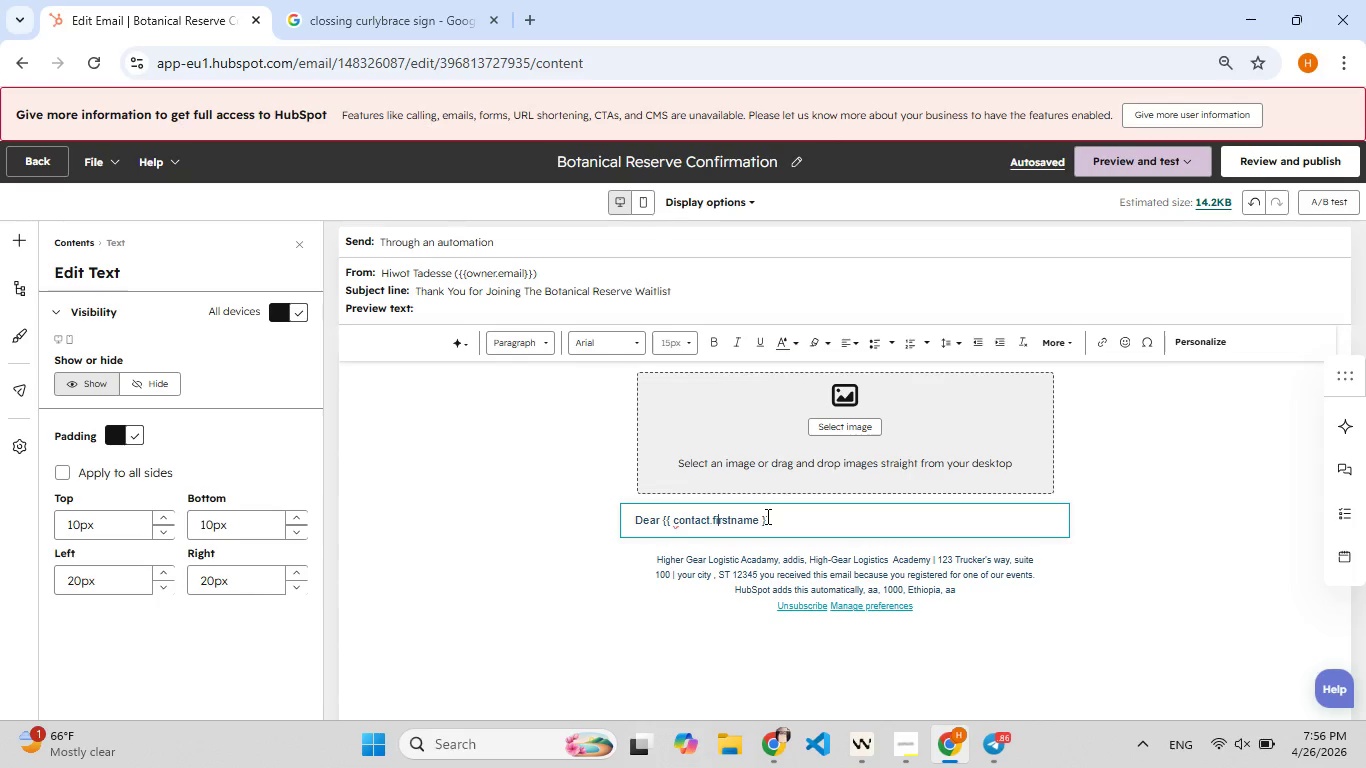 
key(ArrowRight)
 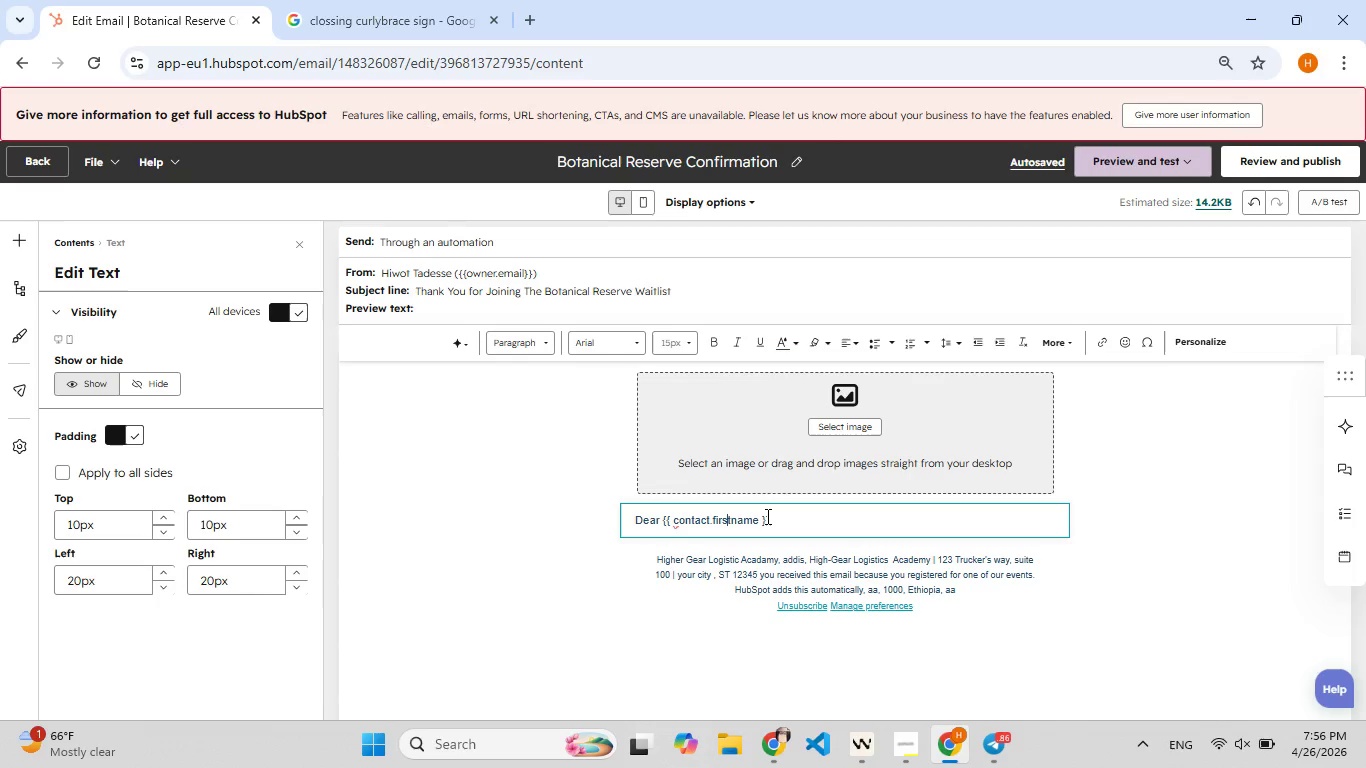 
hold_key(key=ArrowRight, duration=0.84)
 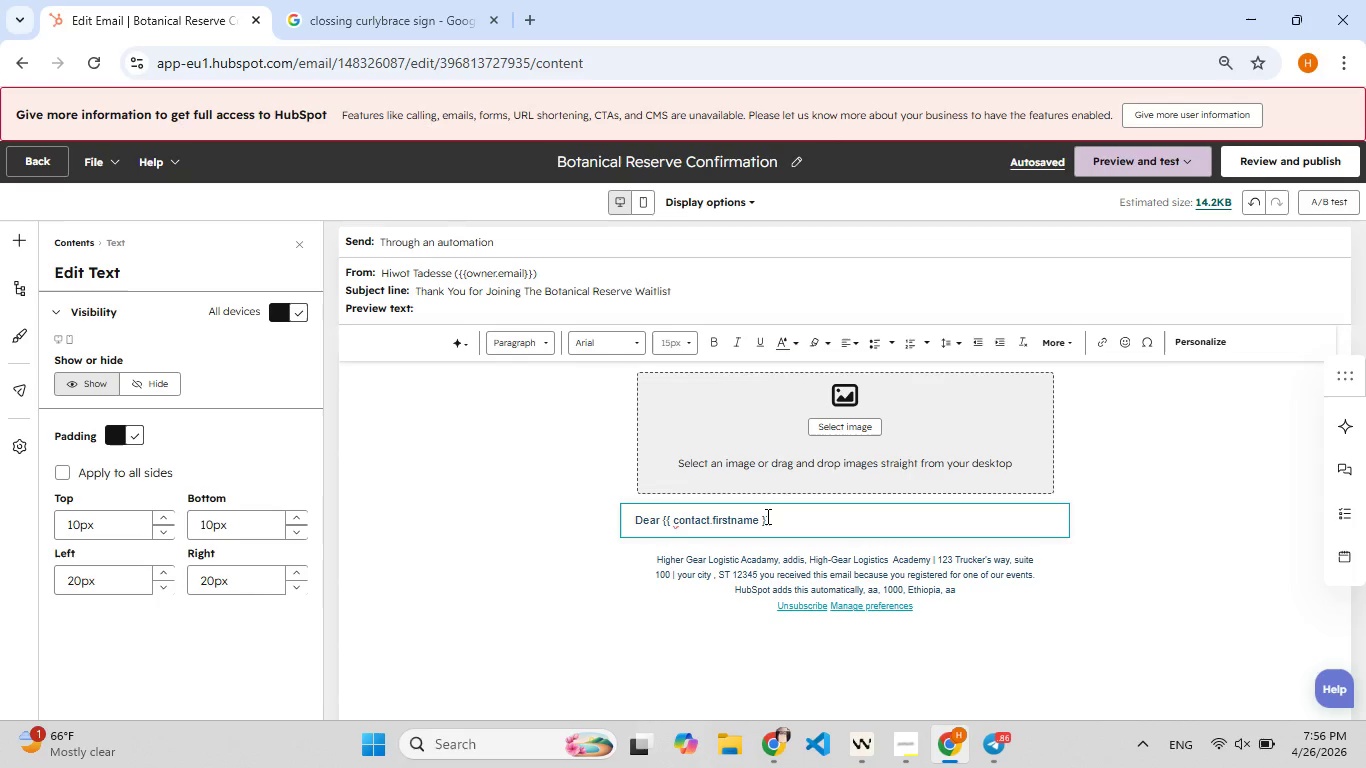 
key(Space)
 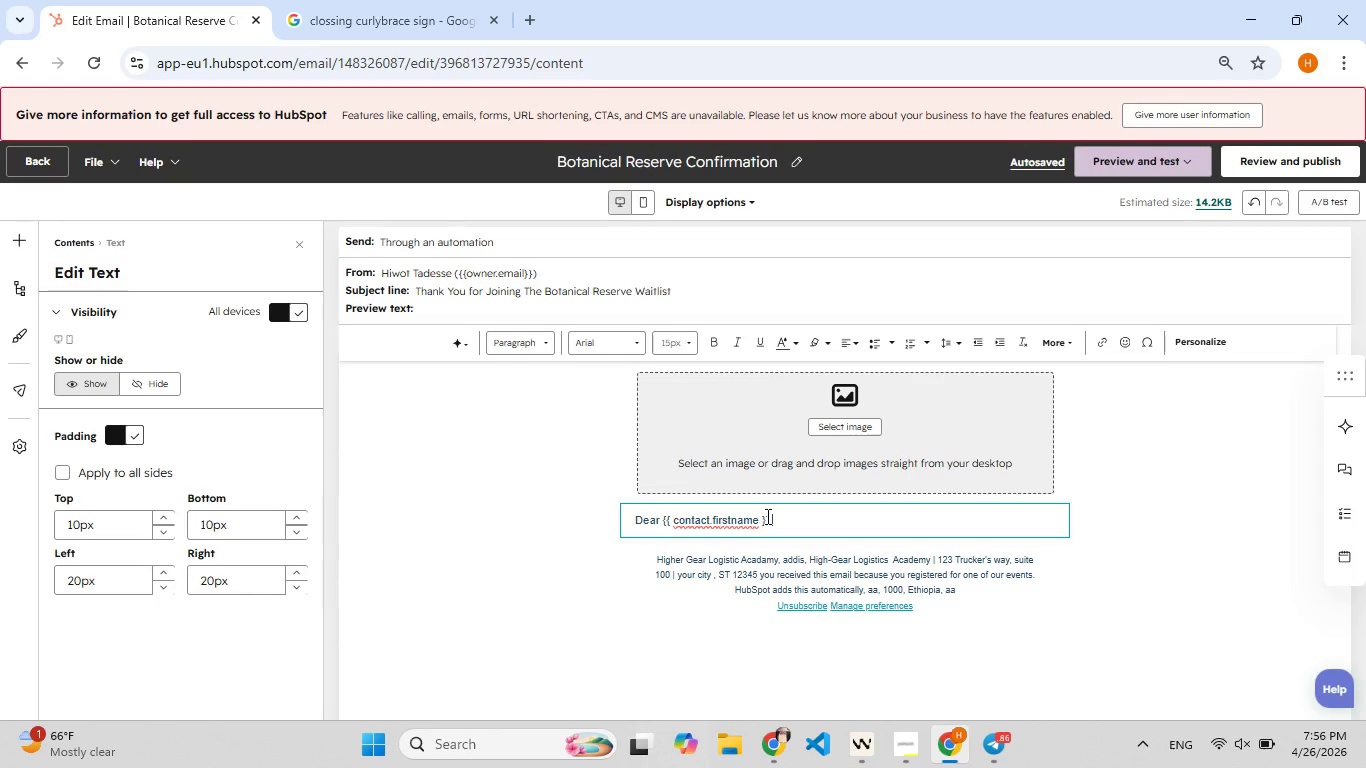 
wait(11.47)
 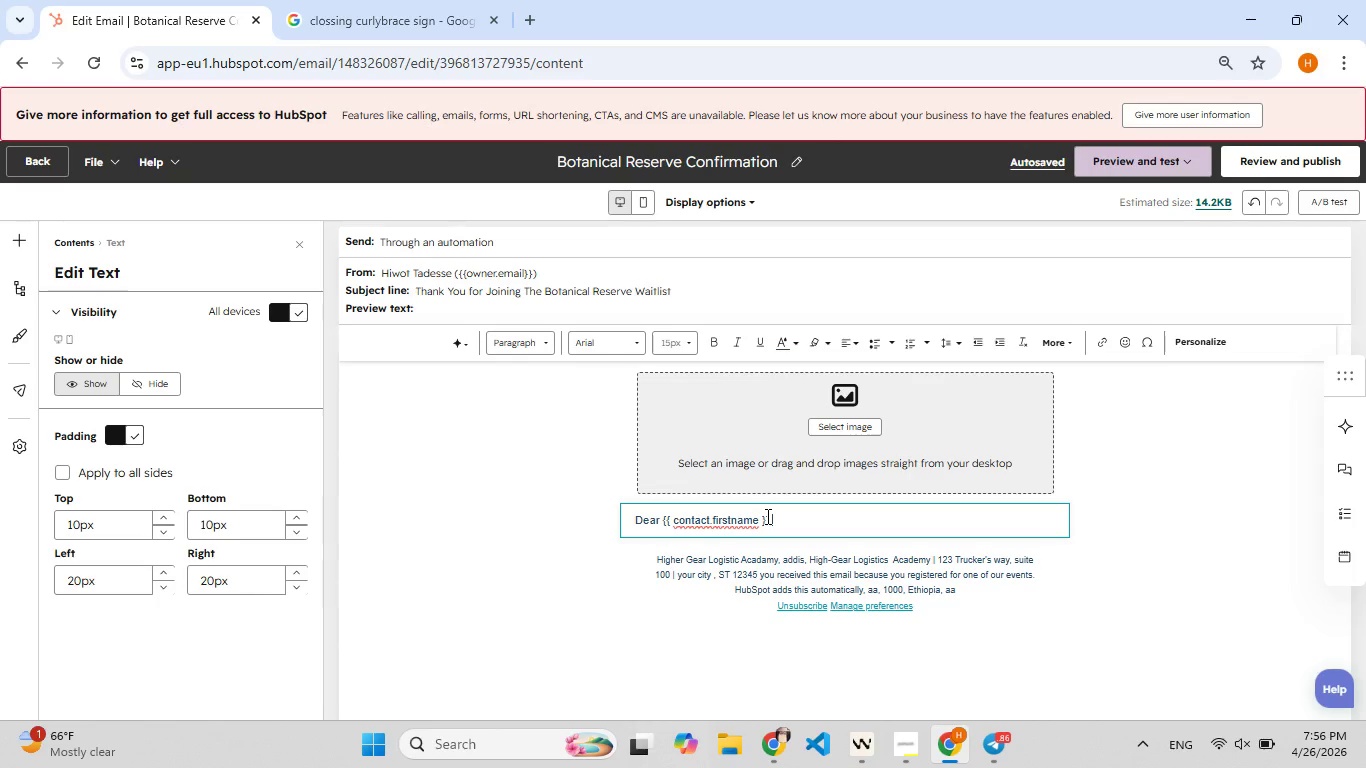 
key(Enter)
 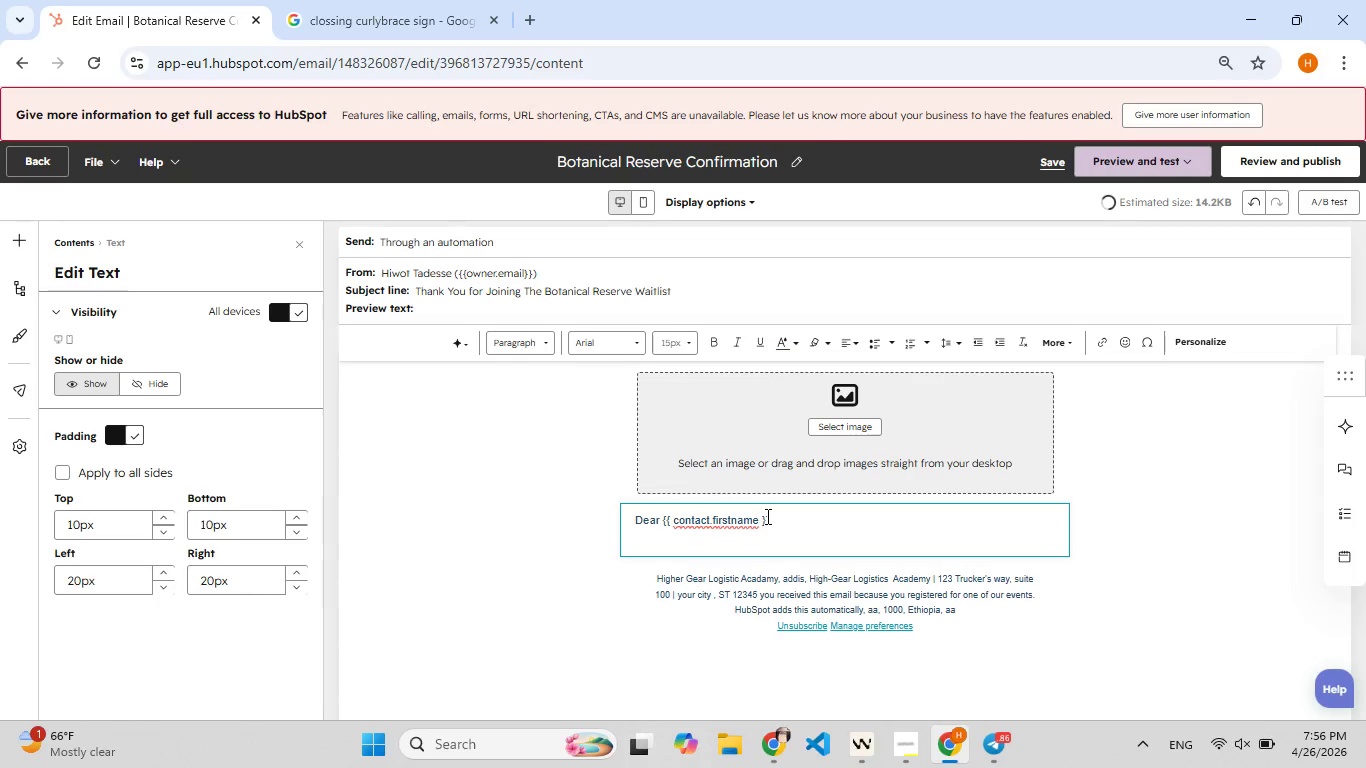 
key(Shift+T)
 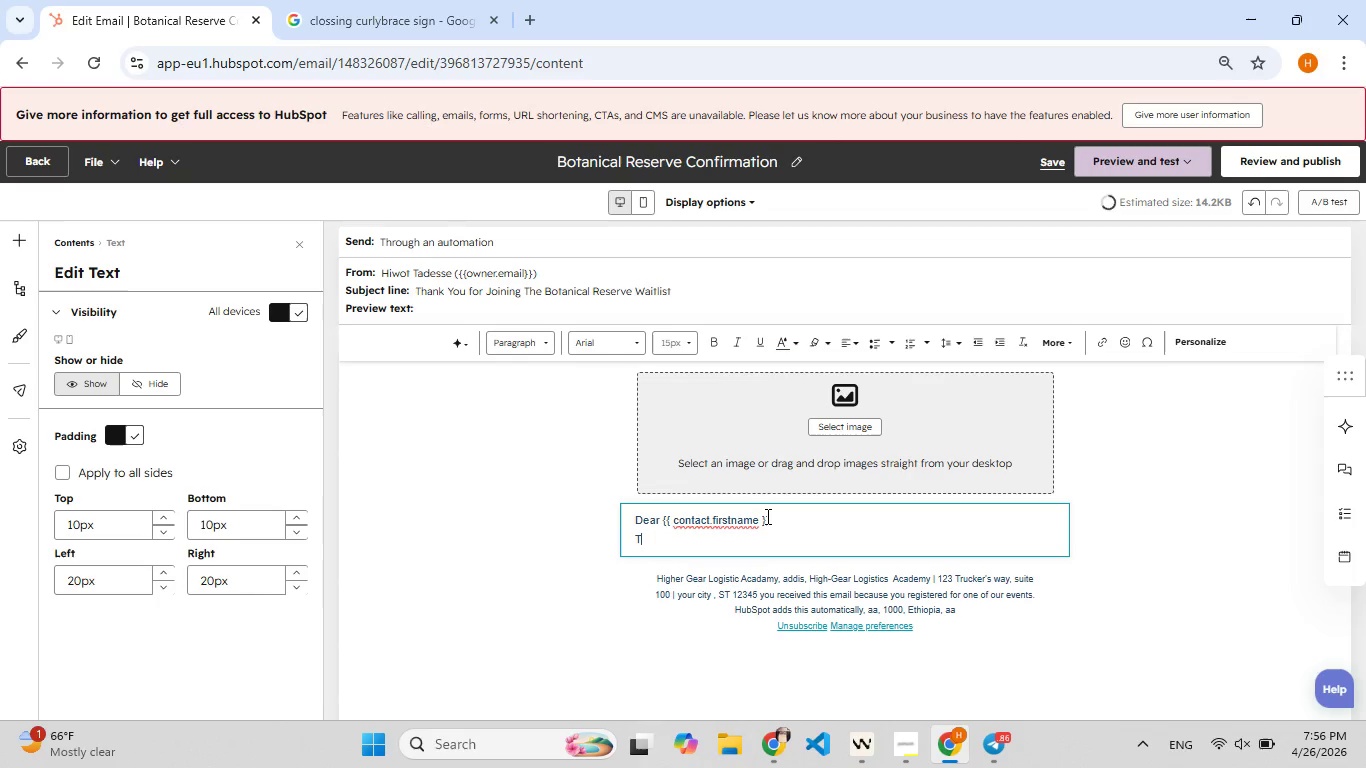 
key(F9)
 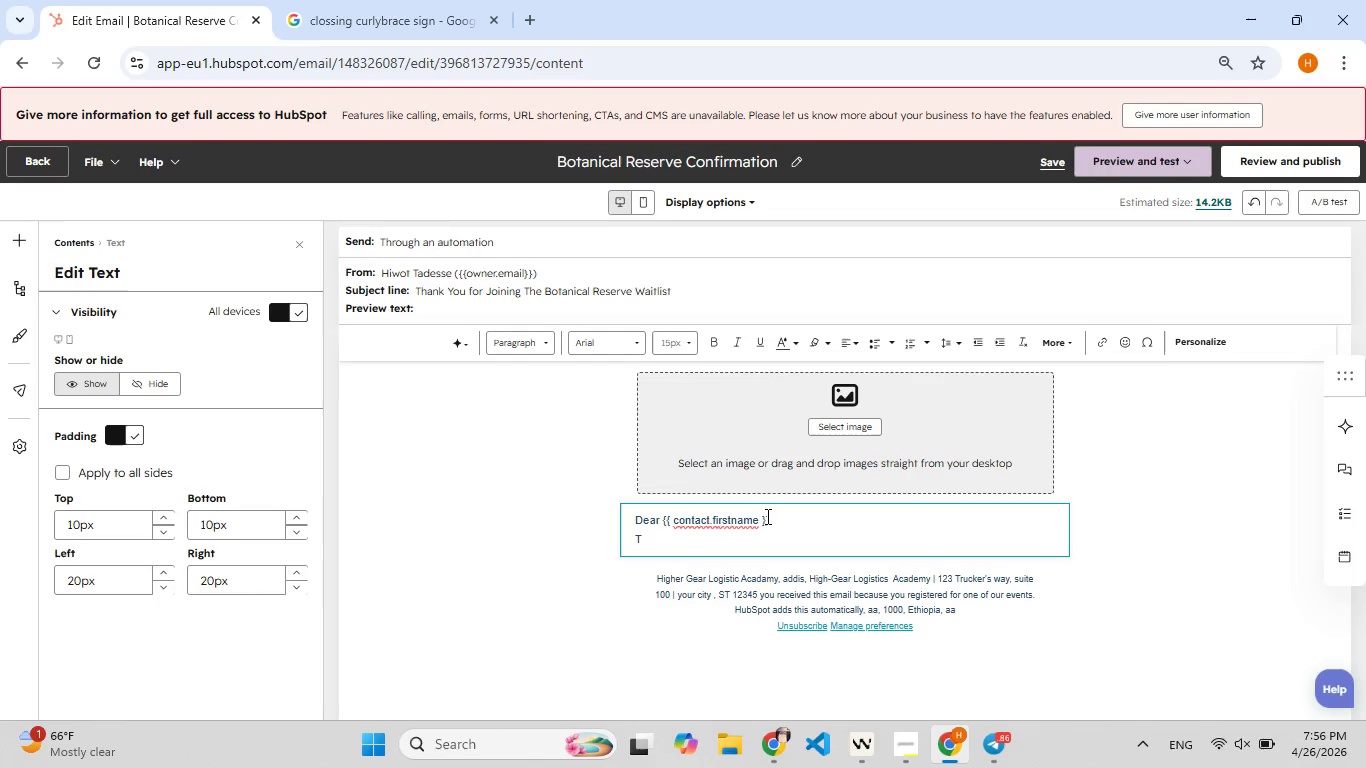 
key(Backspace)
 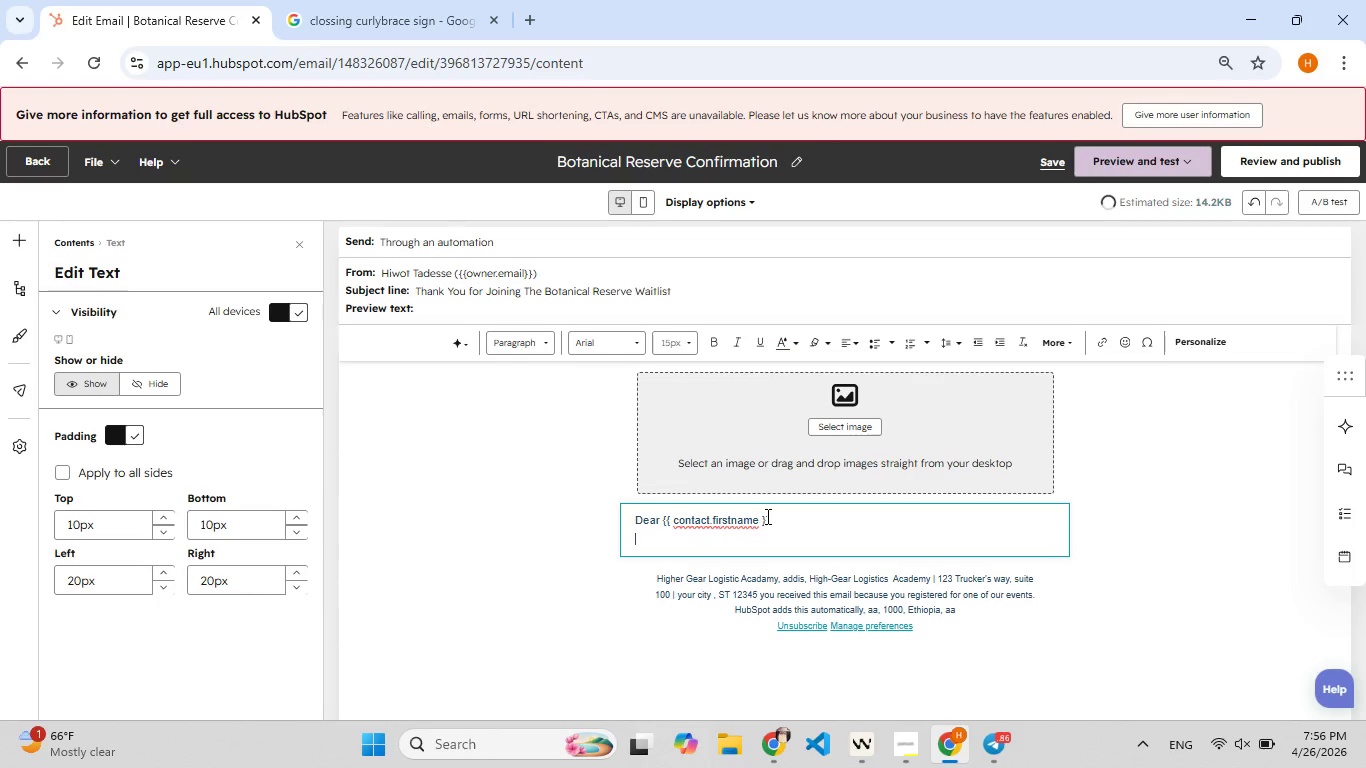 
key(Enter)
 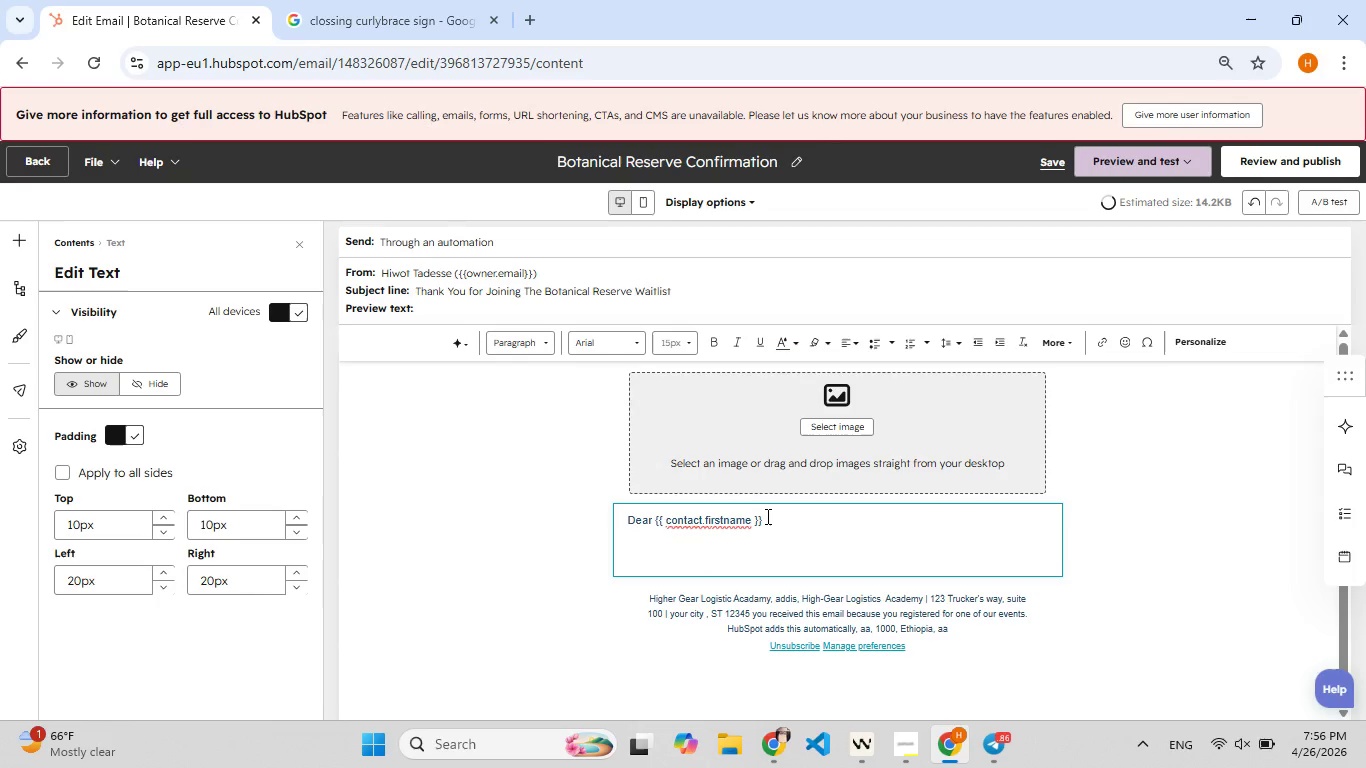 
type(T[F7]hankyou)
 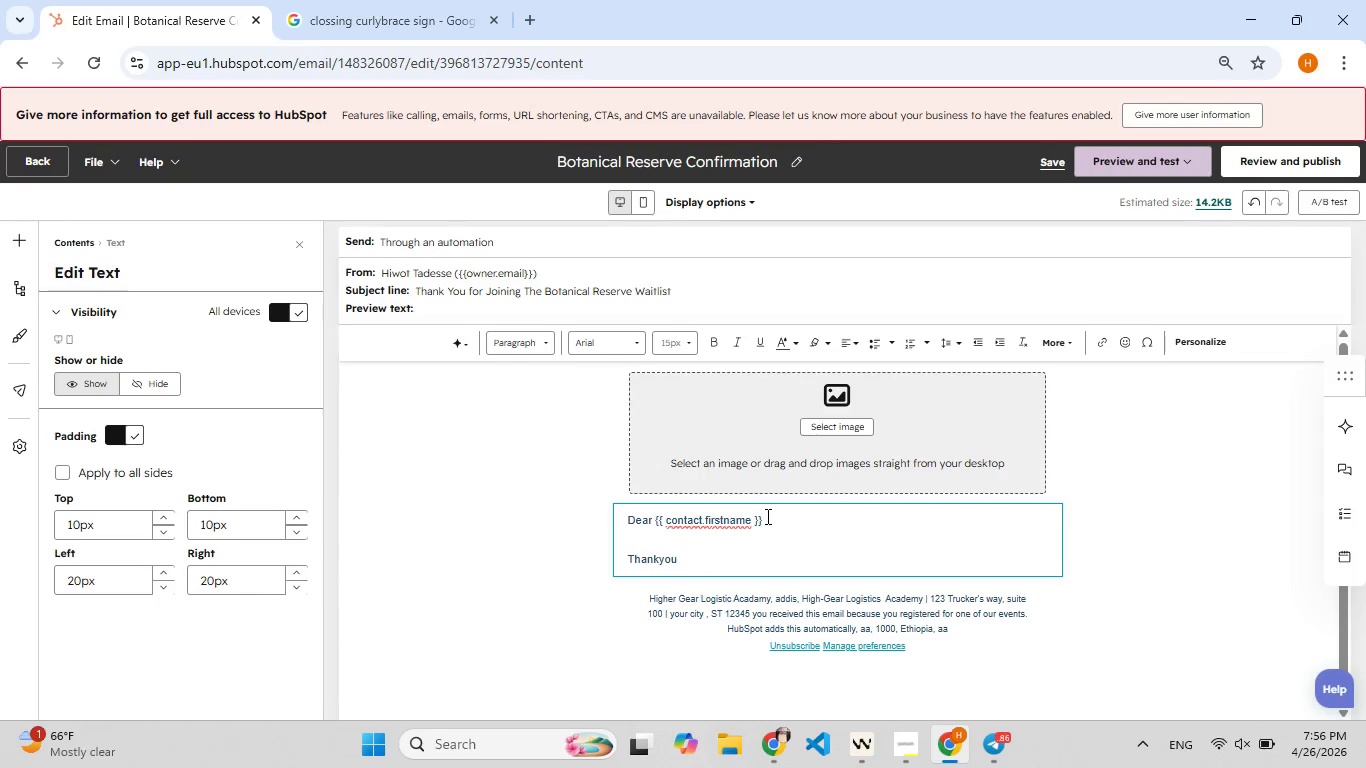 
left_click([603, 278])
 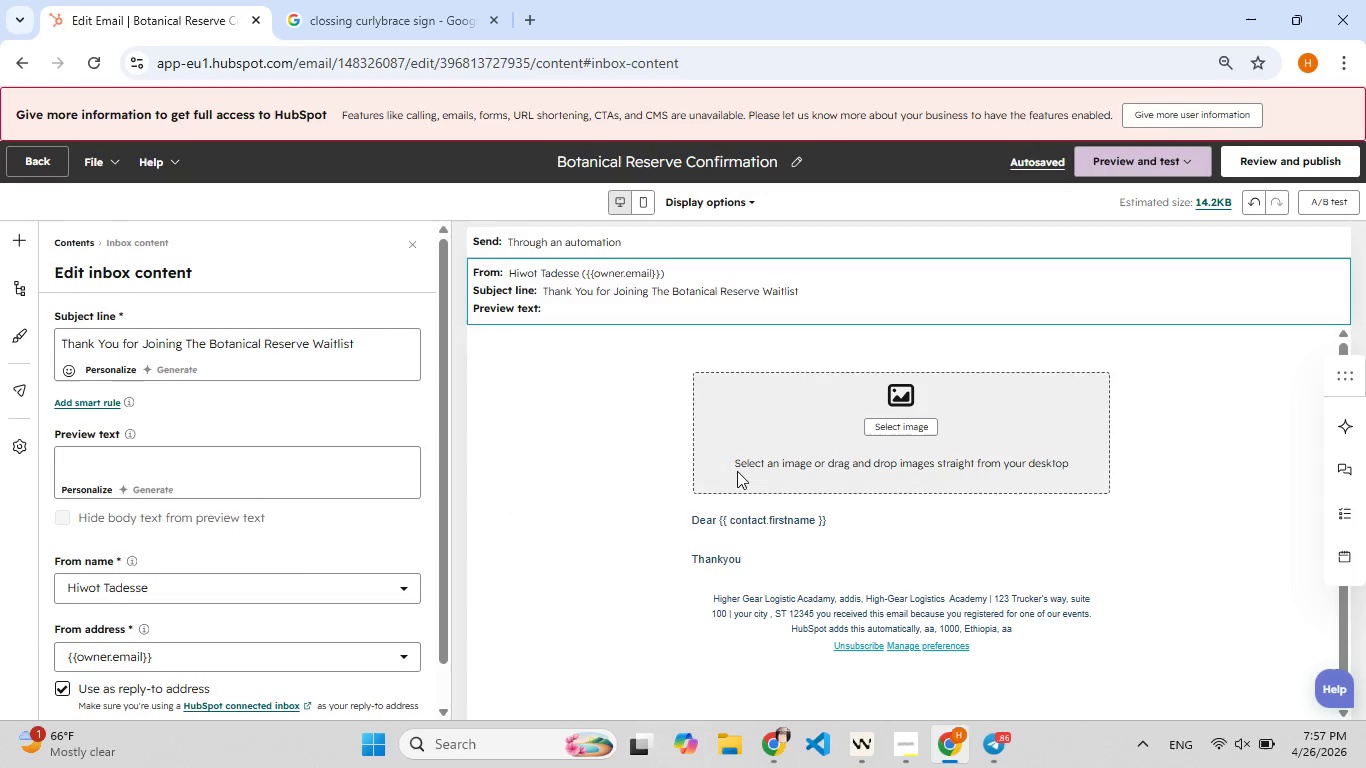 
wait(7.36)
 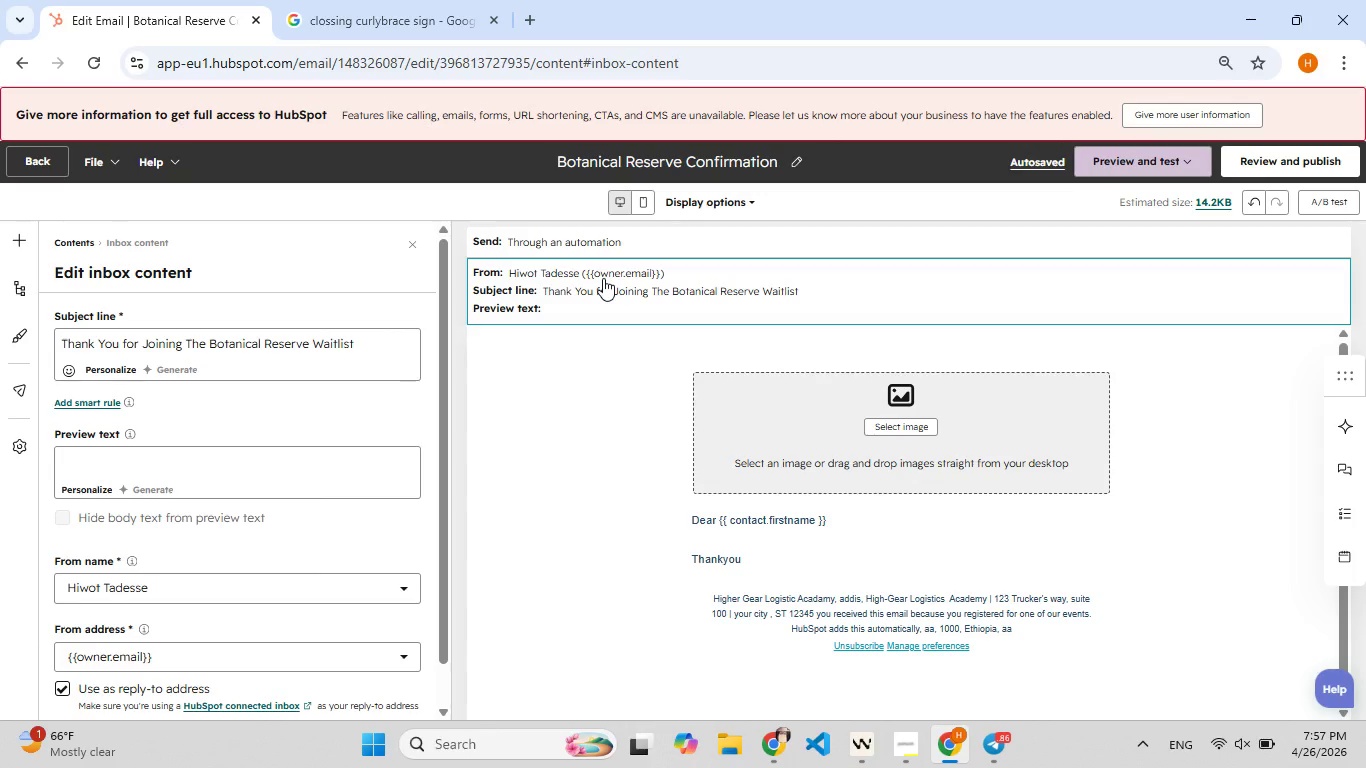 
left_click([806, 518])
 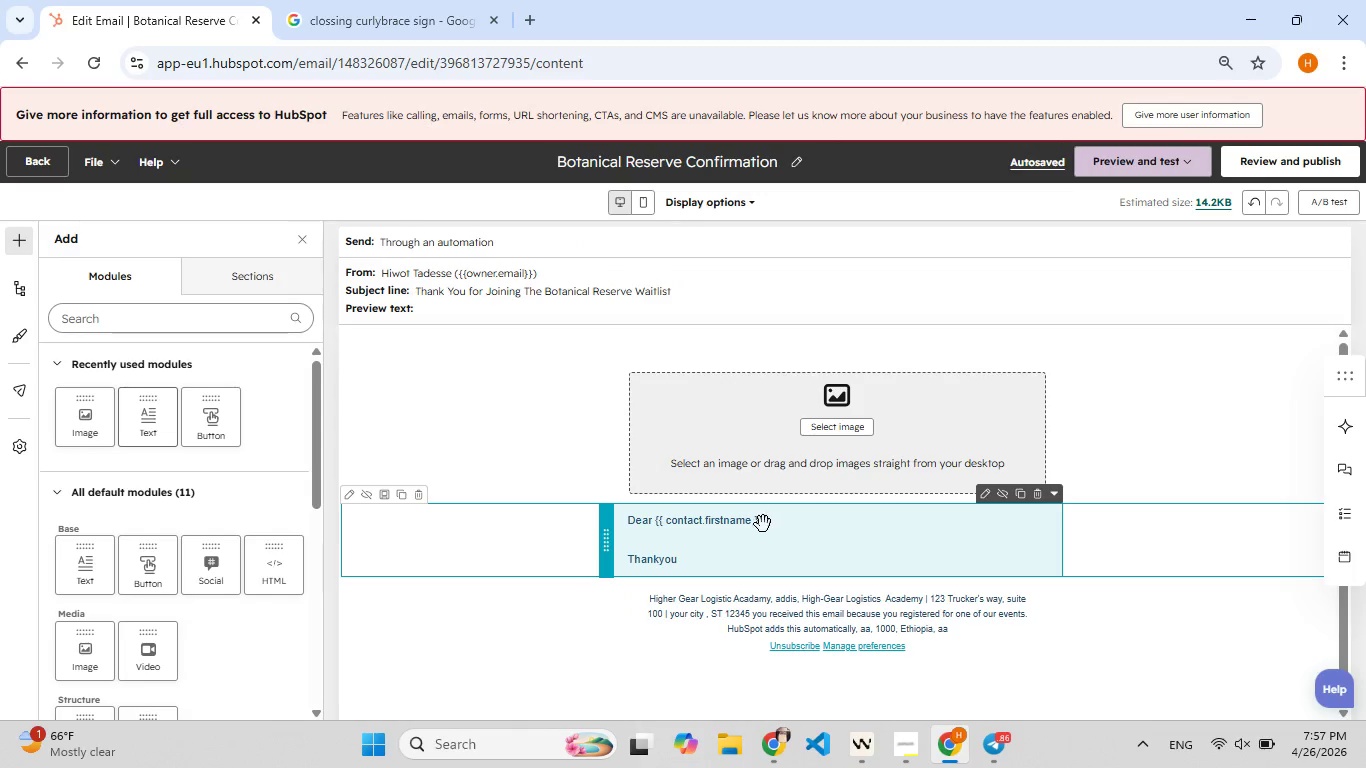 
double_click([763, 524])
 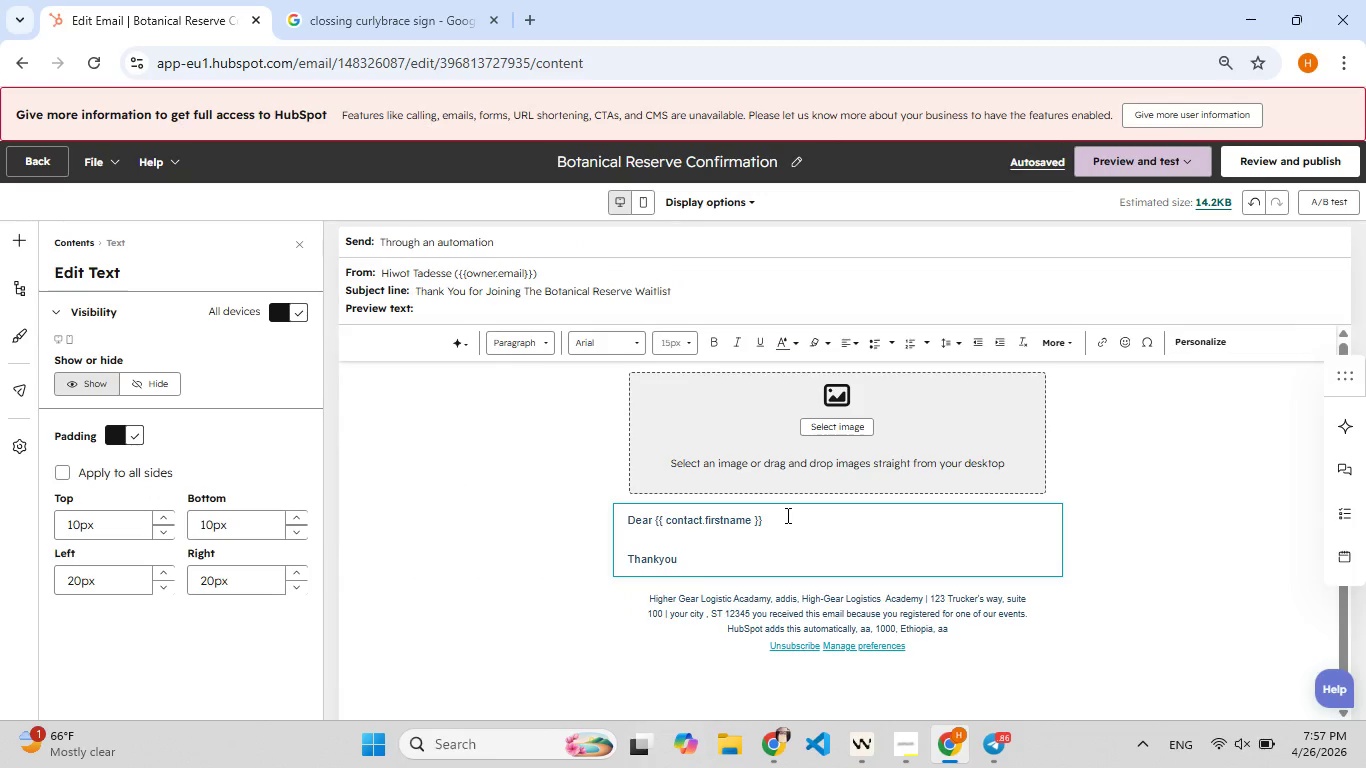 
left_click_drag(start_coordinate=[786, 515], to_coordinate=[653, 512])
 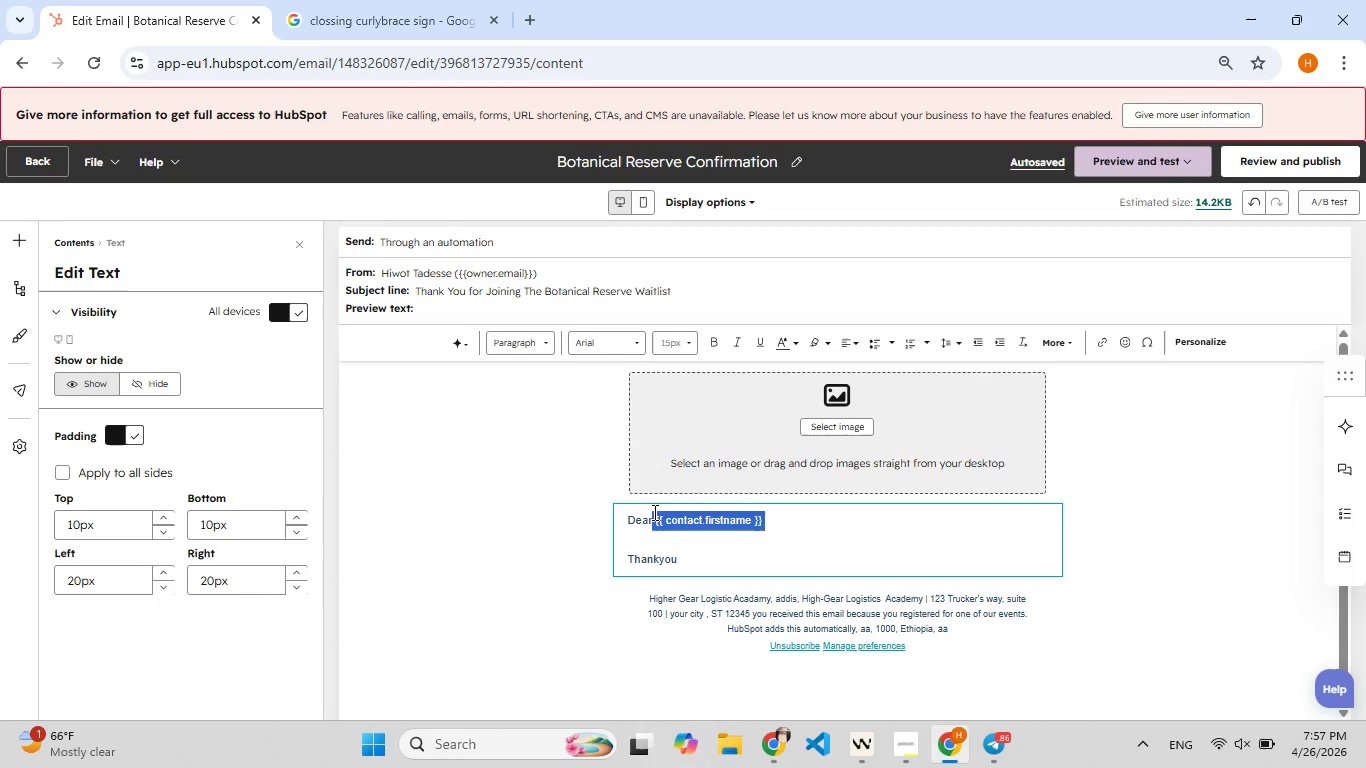 
key(Control+C)
 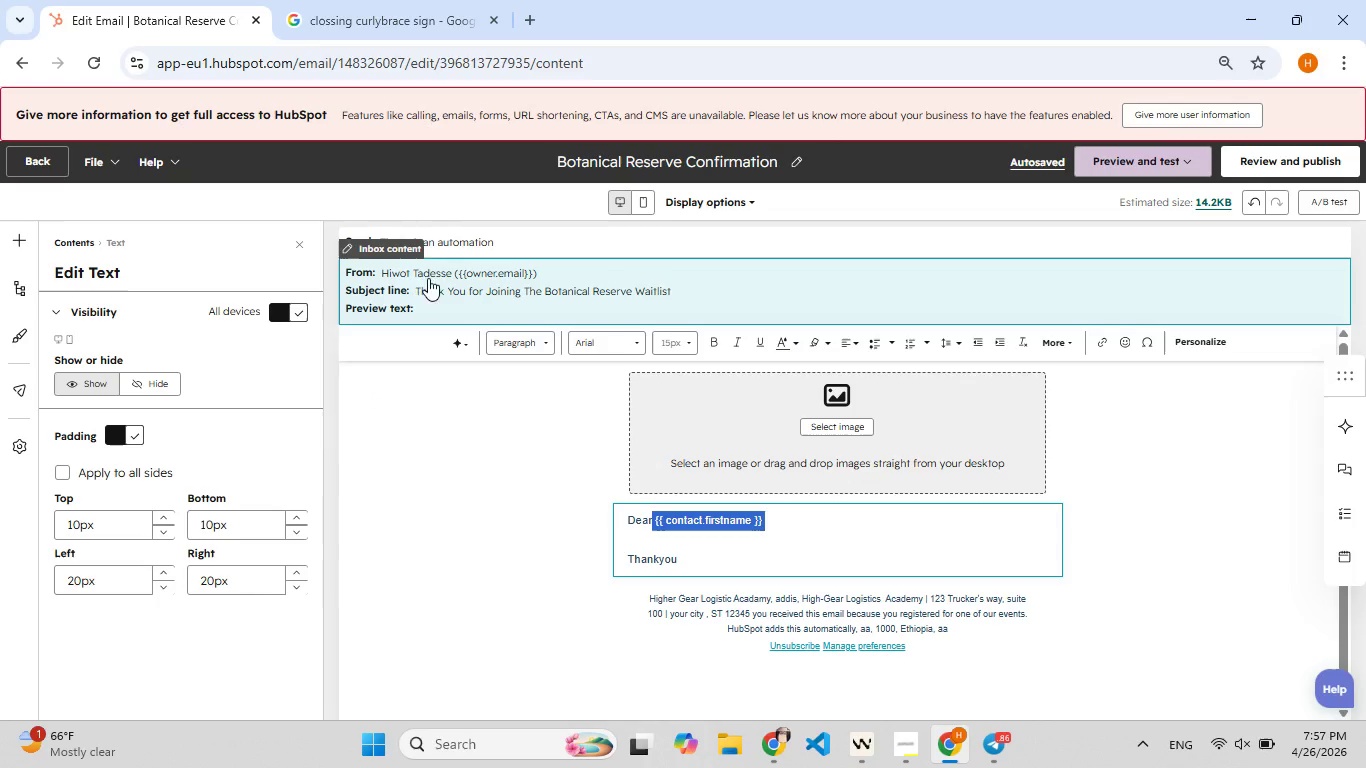 
left_click([435, 275])
 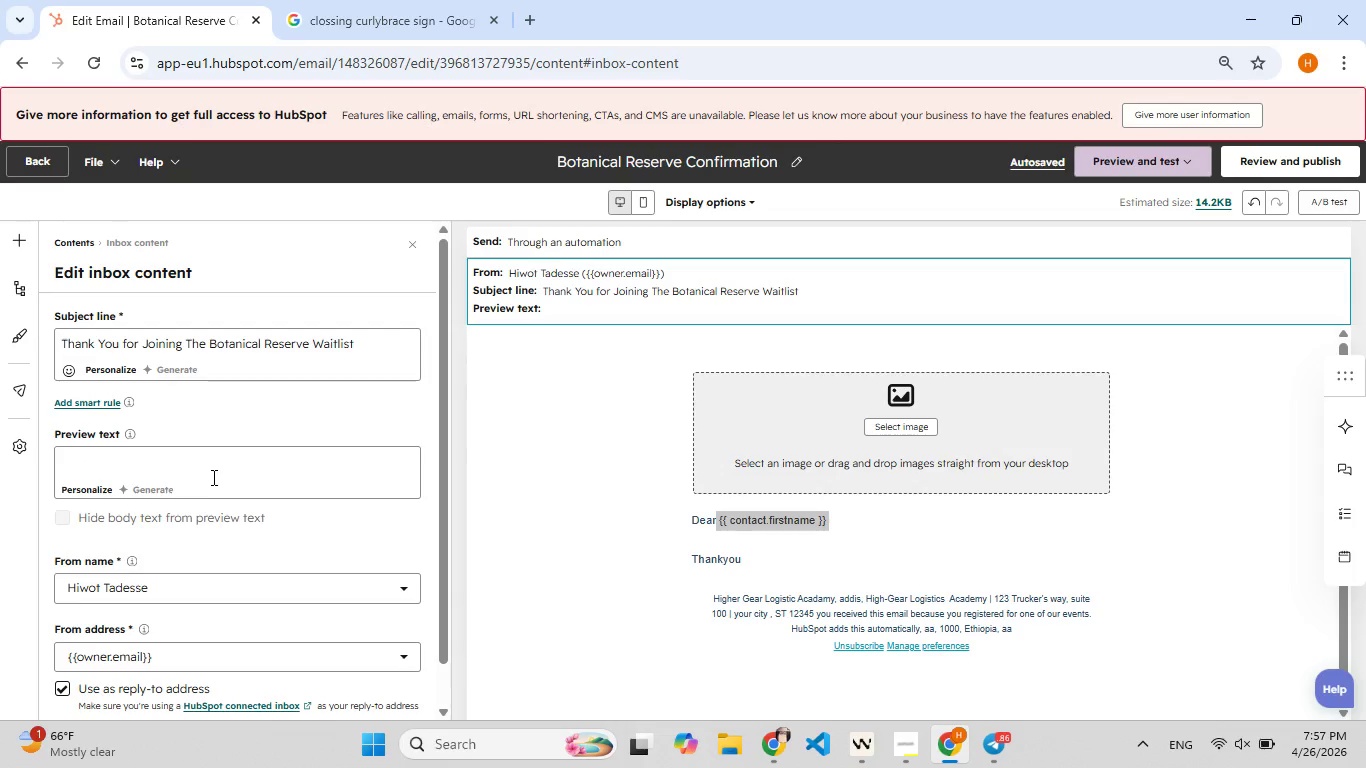 
left_click([225, 462])
 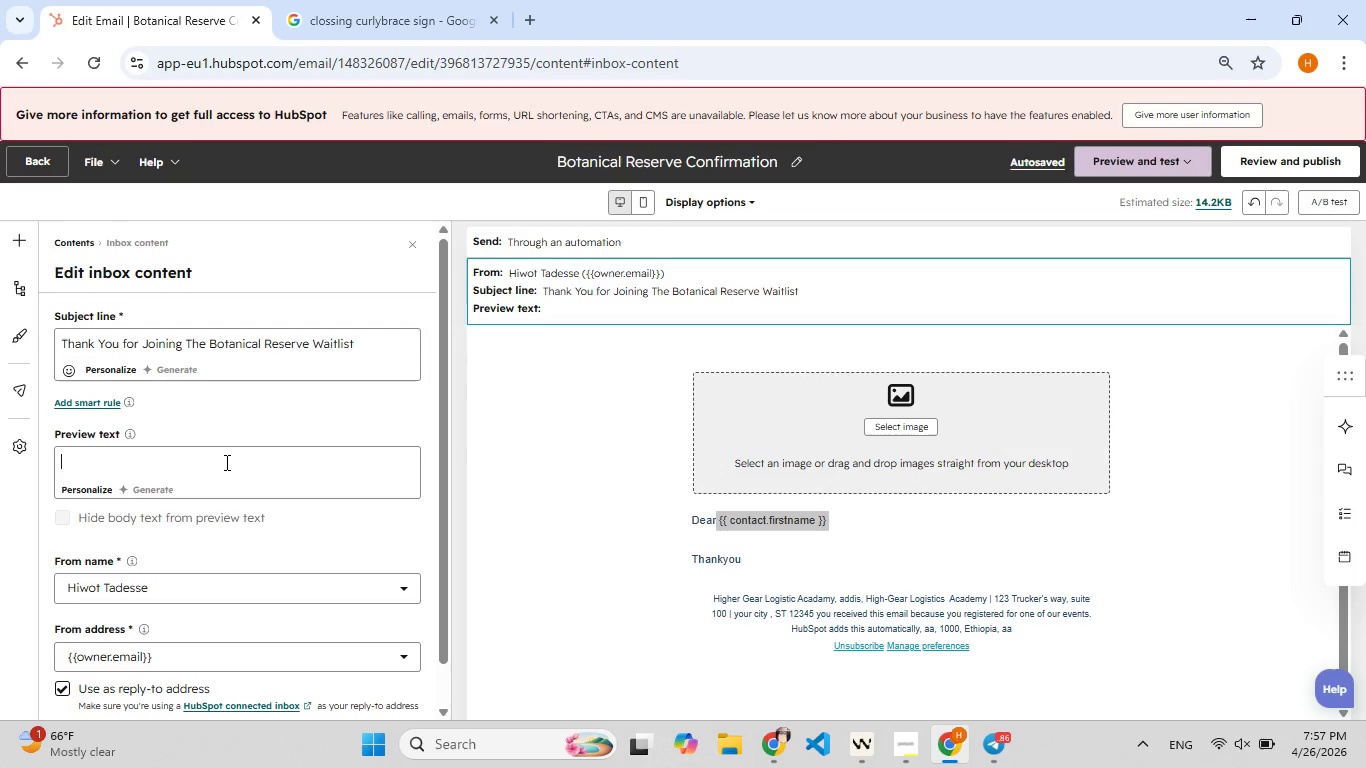 
key(Control+V)
 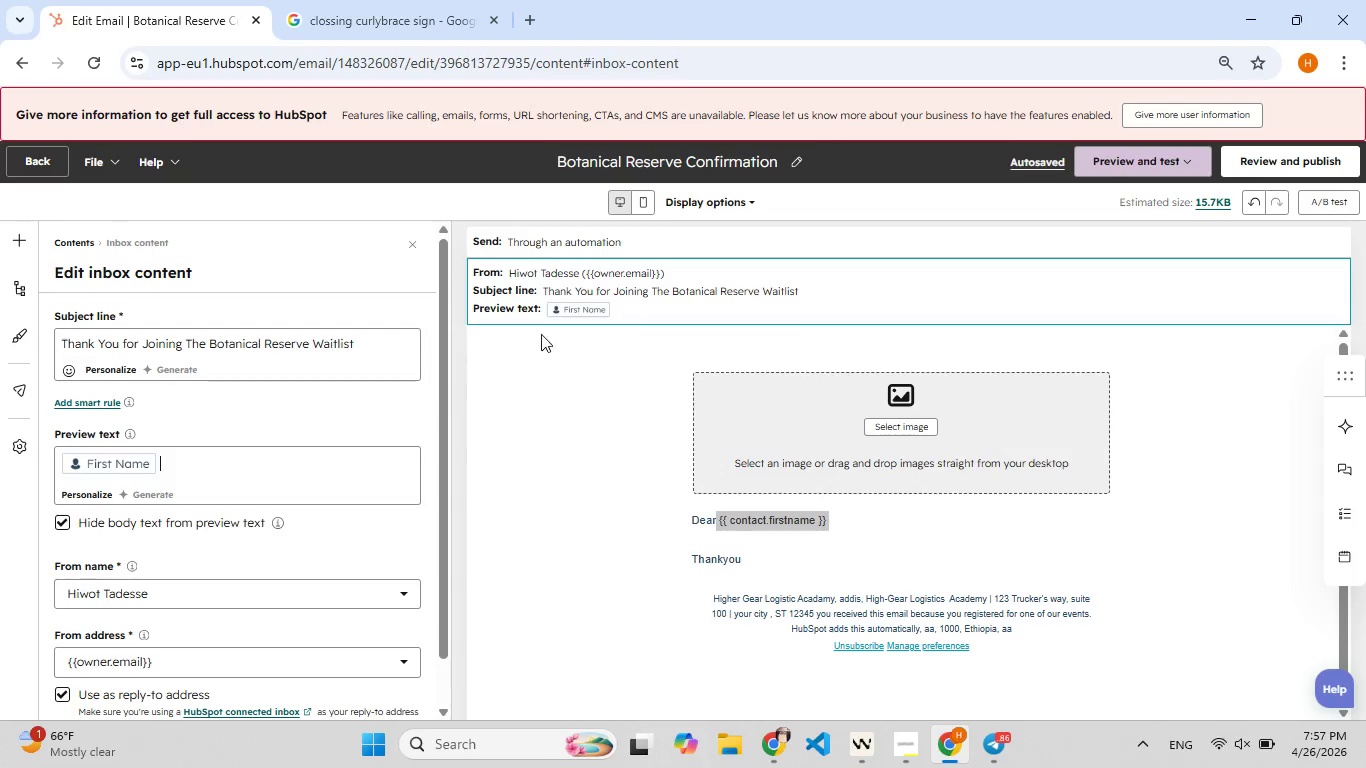 
wait(5.05)
 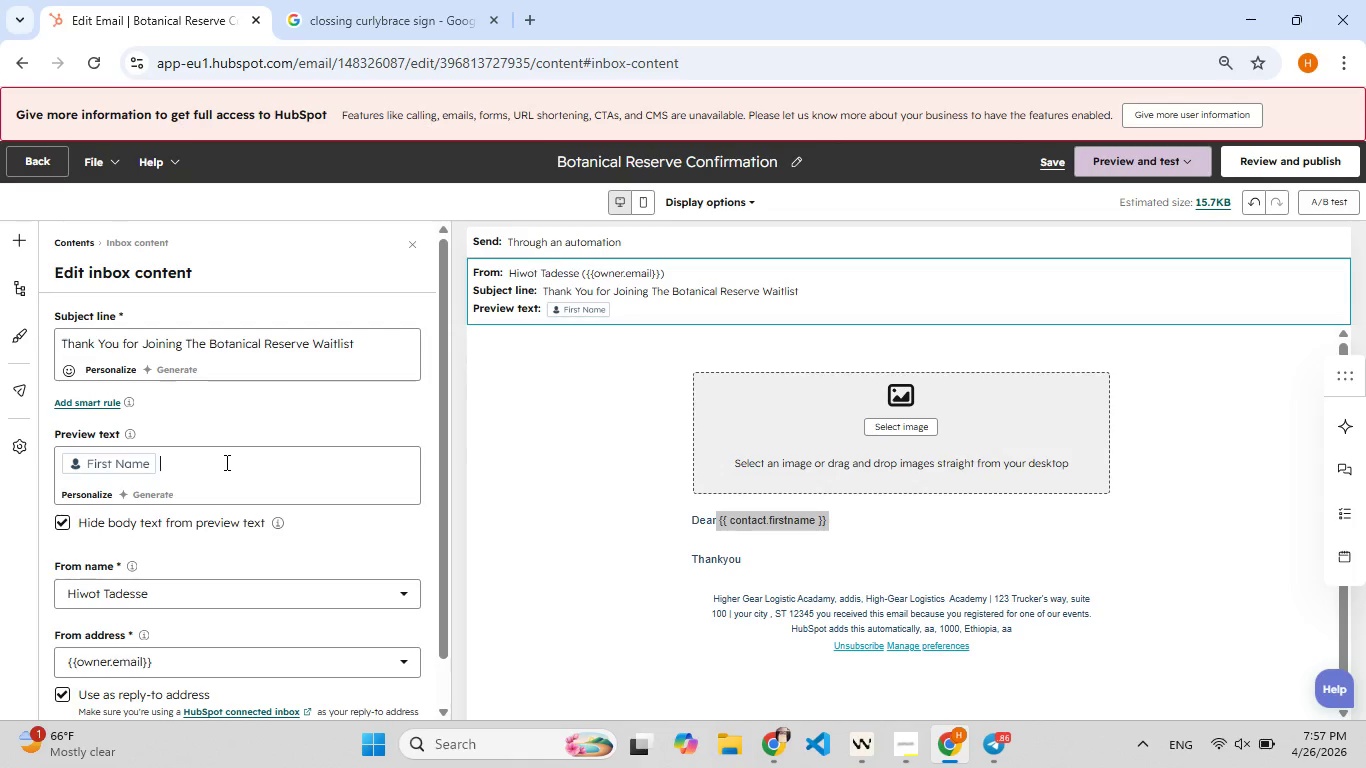 
left_click_drag(start_coordinate=[173, 465], to_coordinate=[71, 459])
 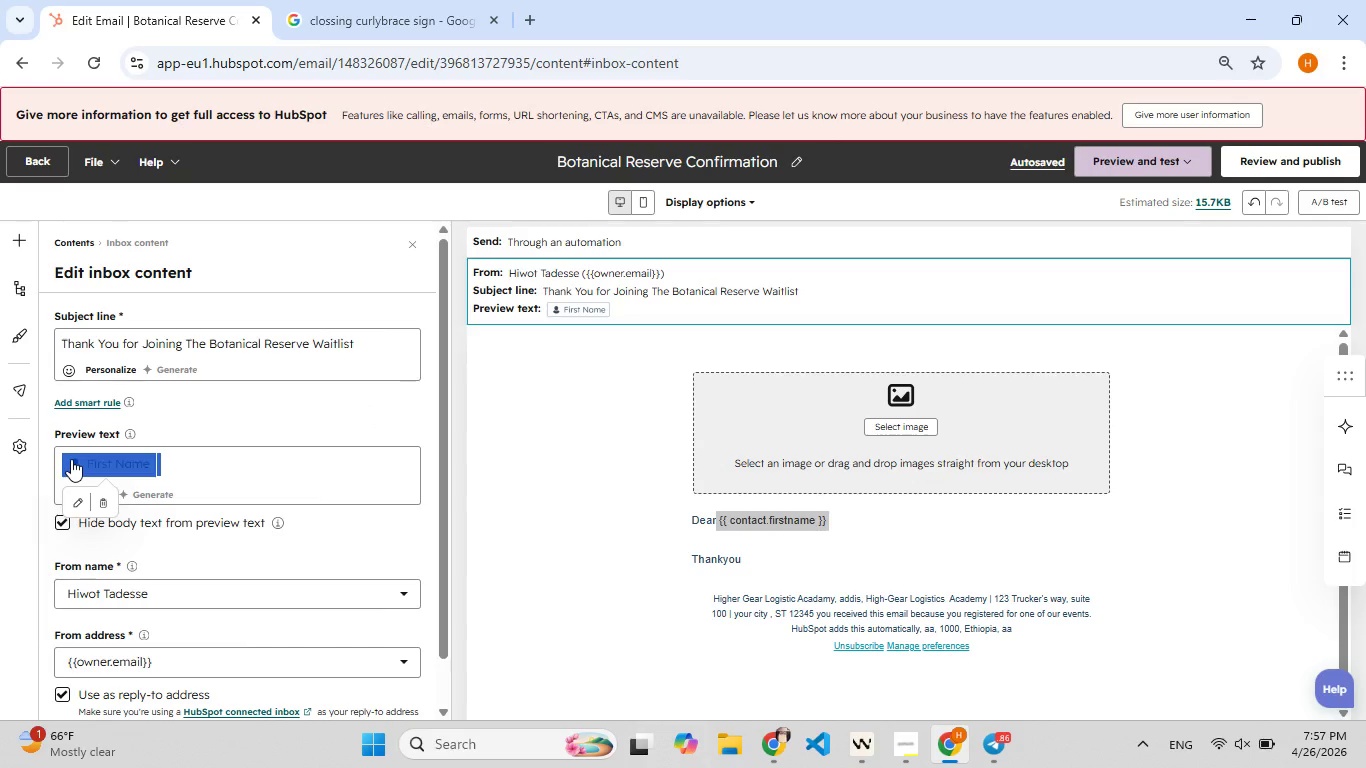 
key(Control+C)
 